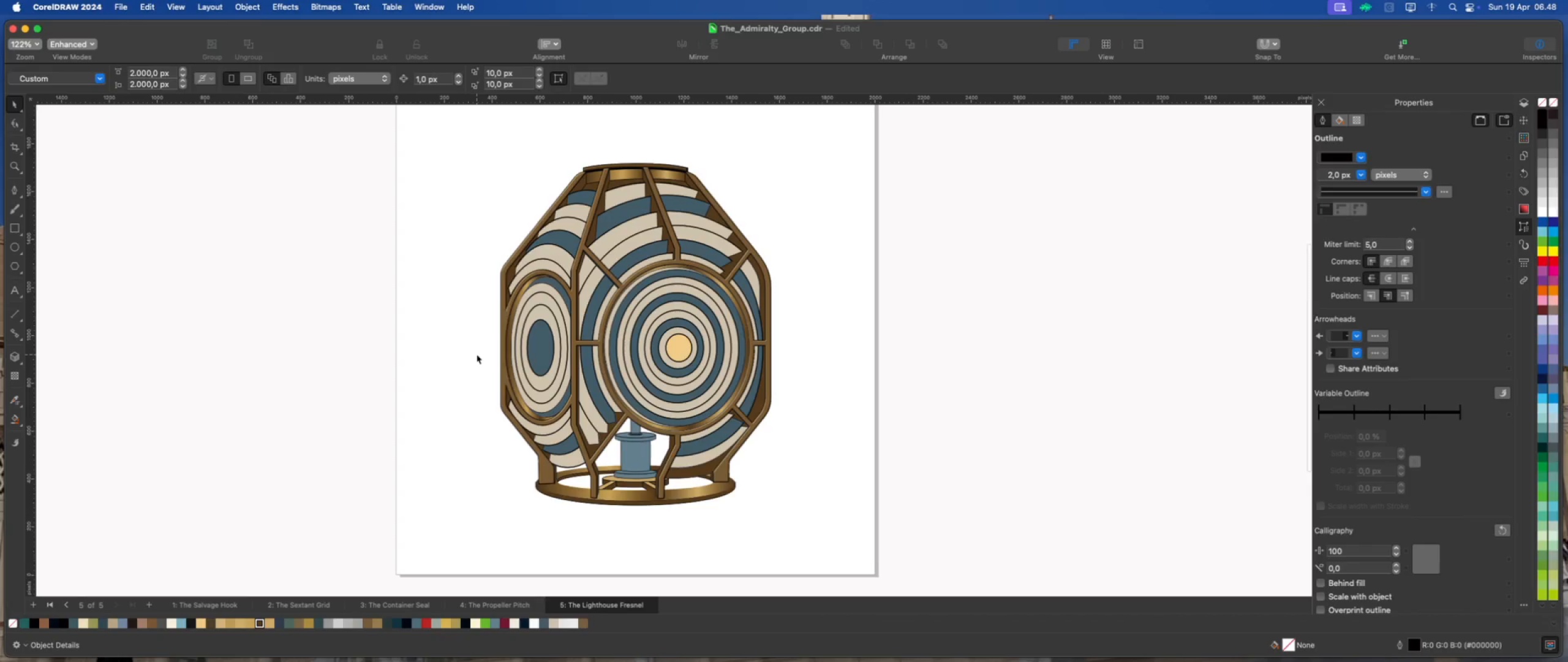 
key(Meta+S)
 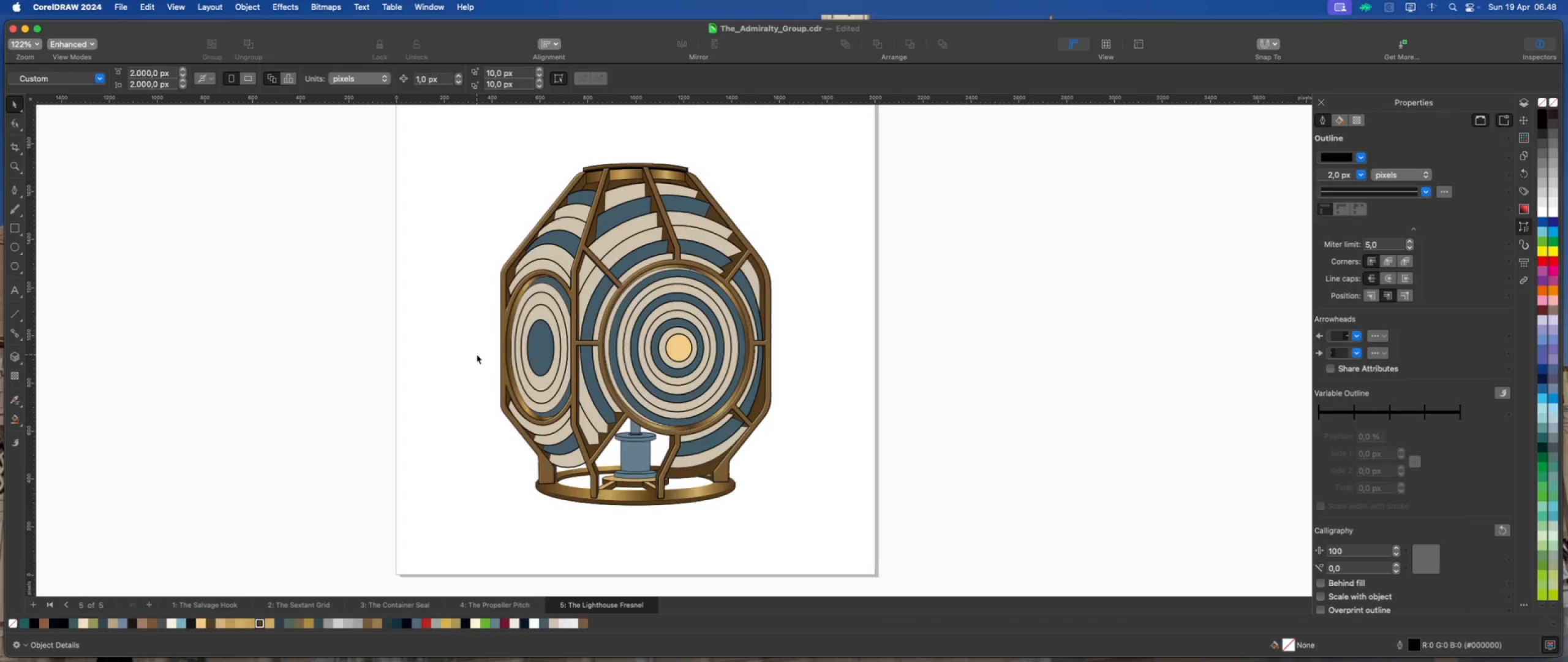 
left_click([477, 354])
 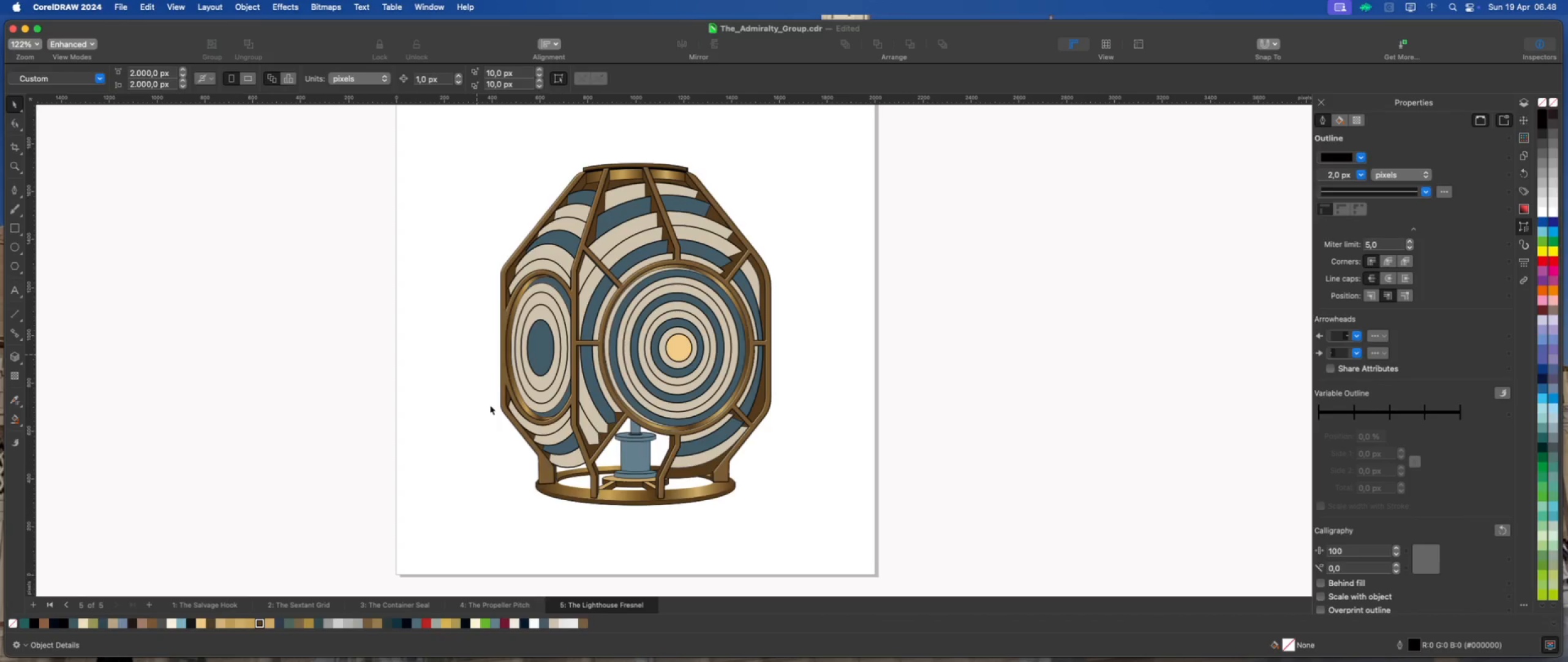 
scroll: coordinate [660, 439], scroll_direction: up, amount: 2.0
 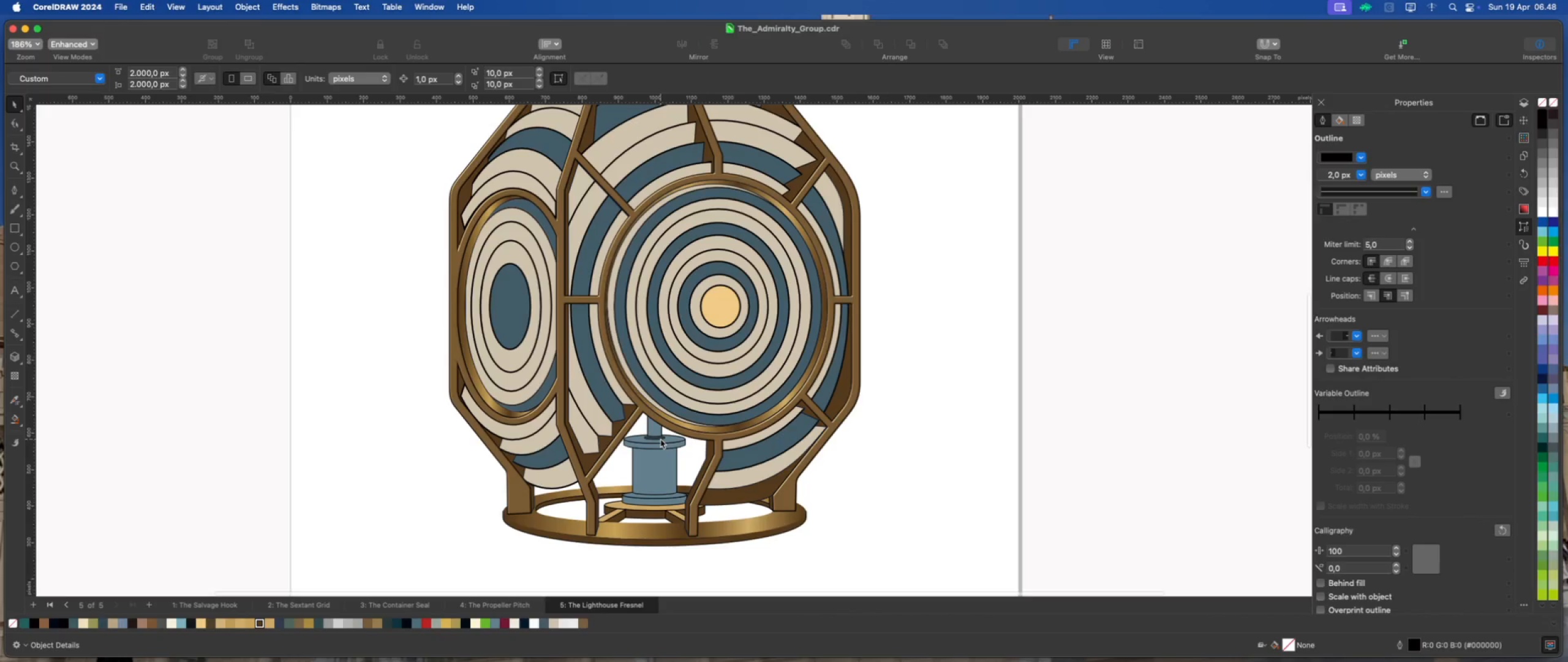 
scroll: coordinate [654, 442], scroll_direction: down, amount: 2.0
 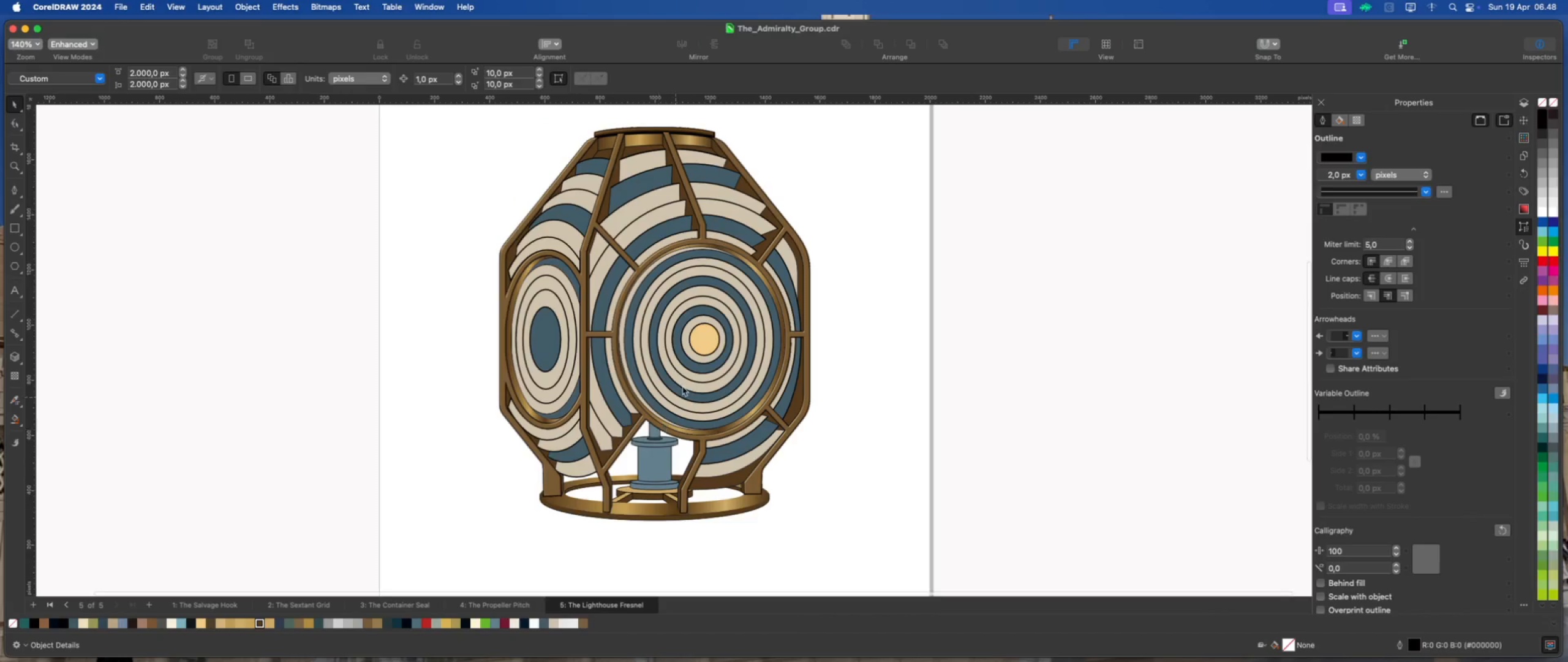 
scroll: coordinate [724, 321], scroll_direction: up, amount: 3.0
 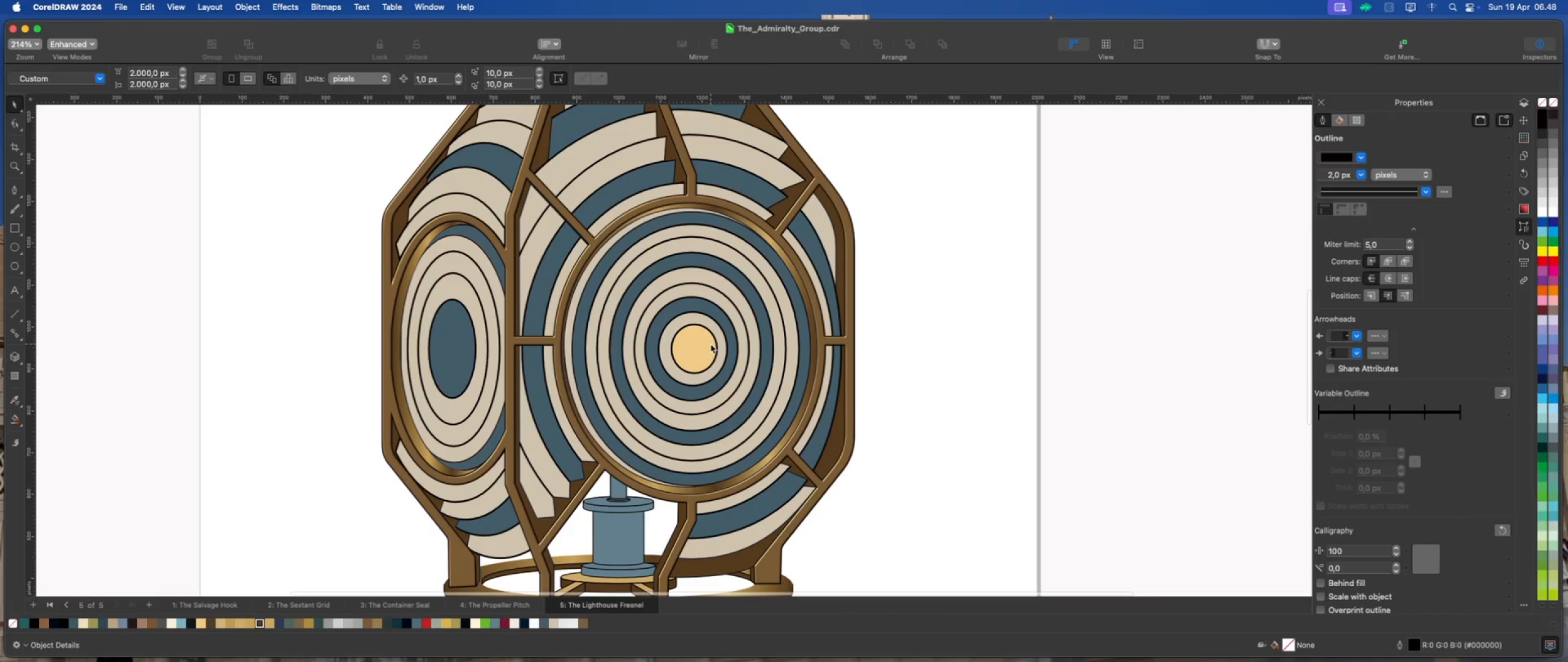 
left_click([709, 346])
 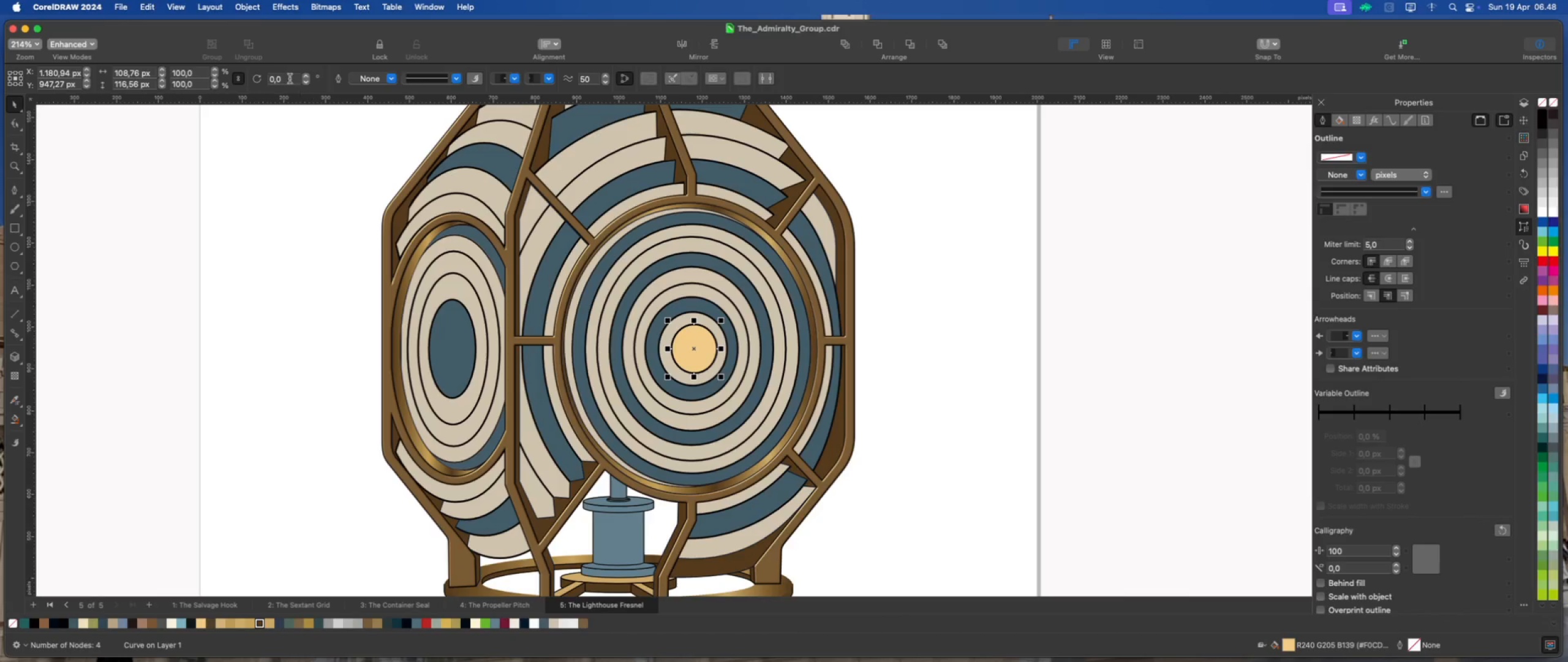 
left_click([282, 7])
 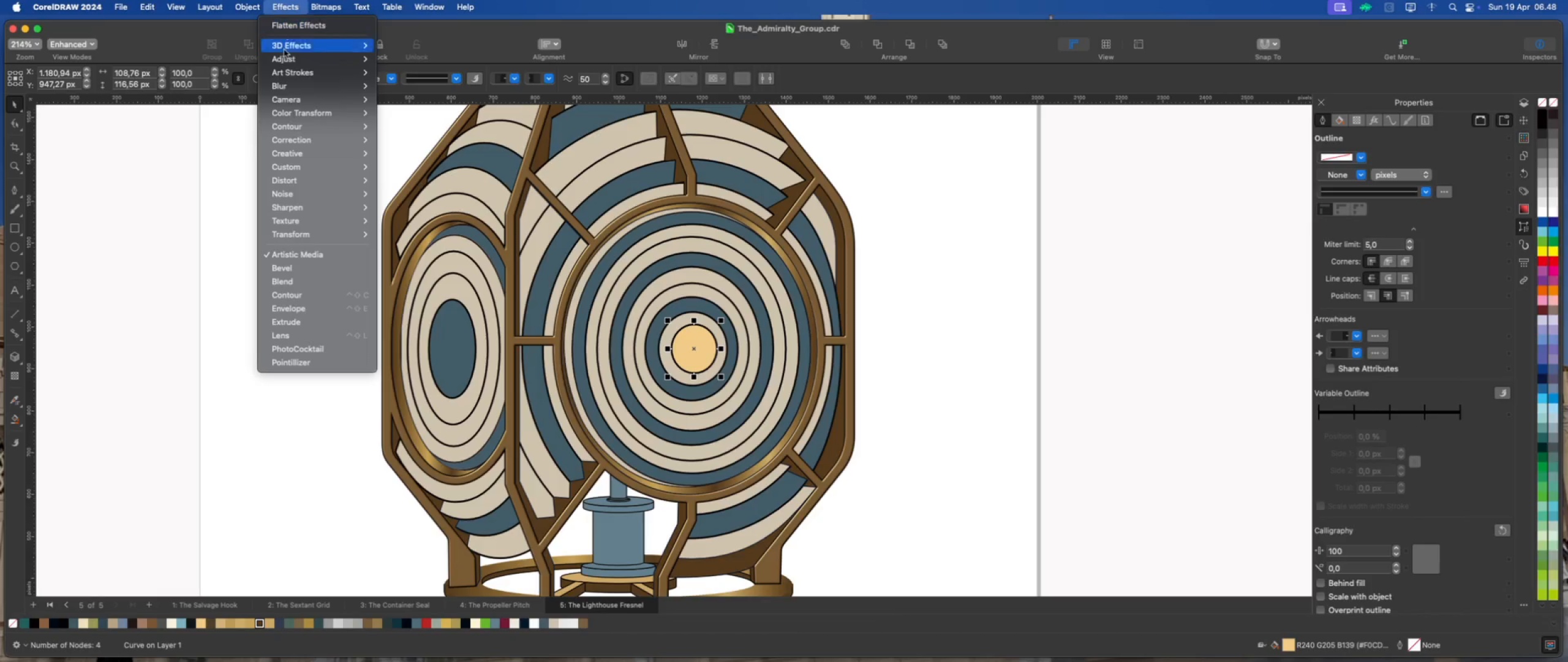 
mouse_move([301, 186])
 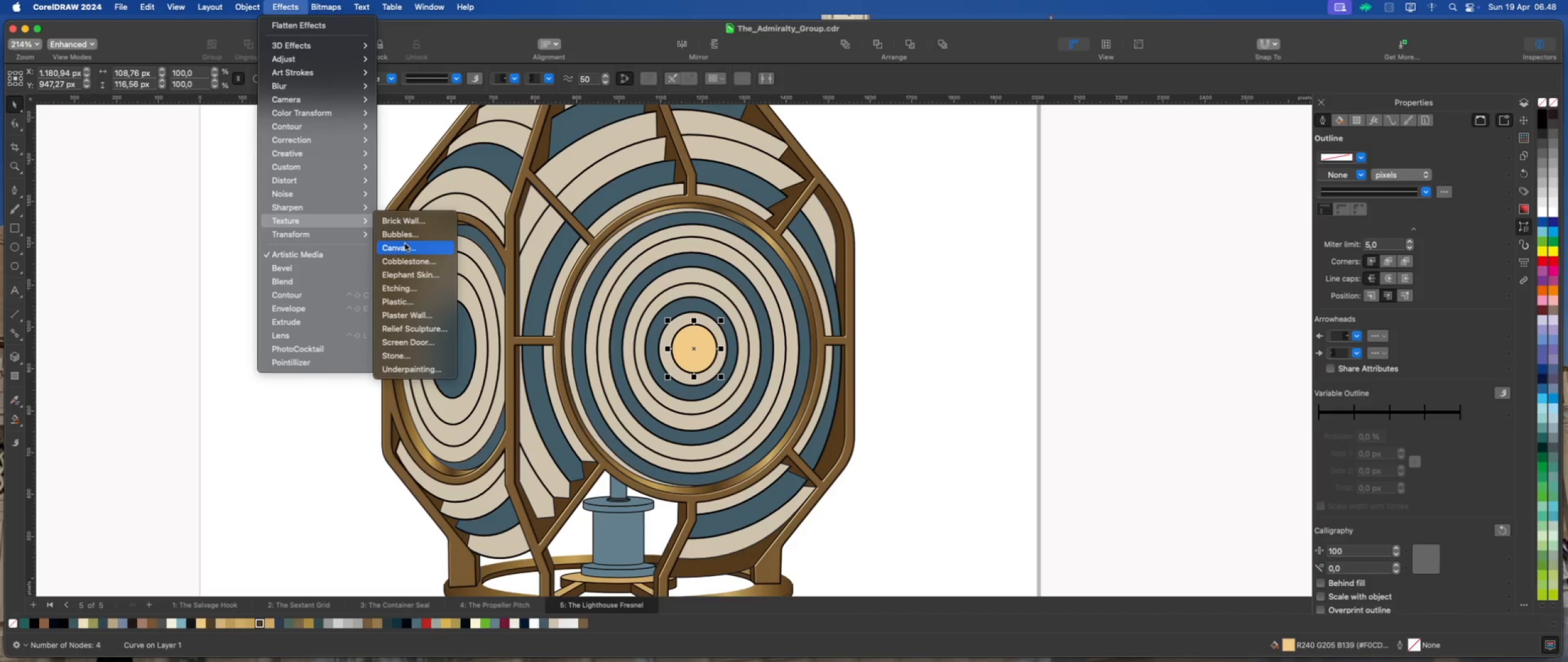 
left_click([421, 298])
 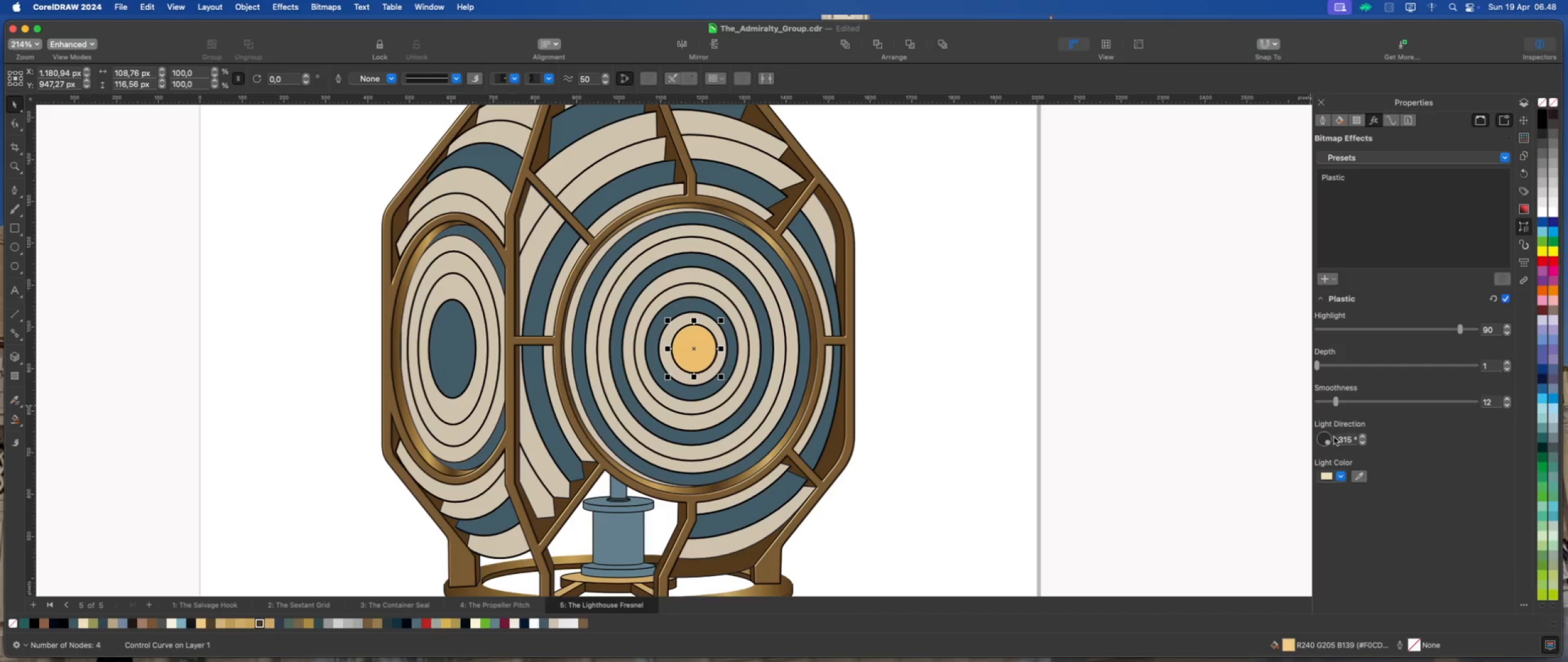 
wait(5.32)
 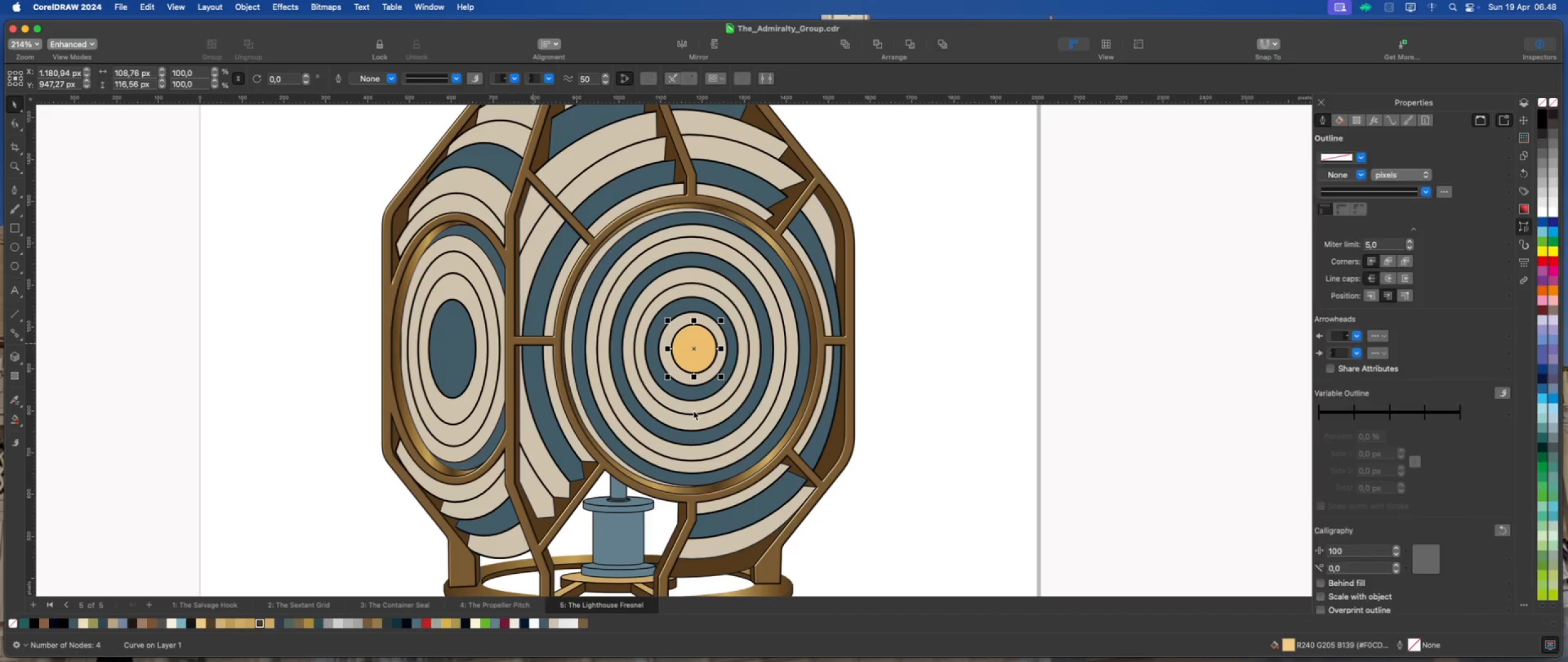 
left_click_drag(start_coordinate=[1319, 366], to_coordinate=[1338, 368])
 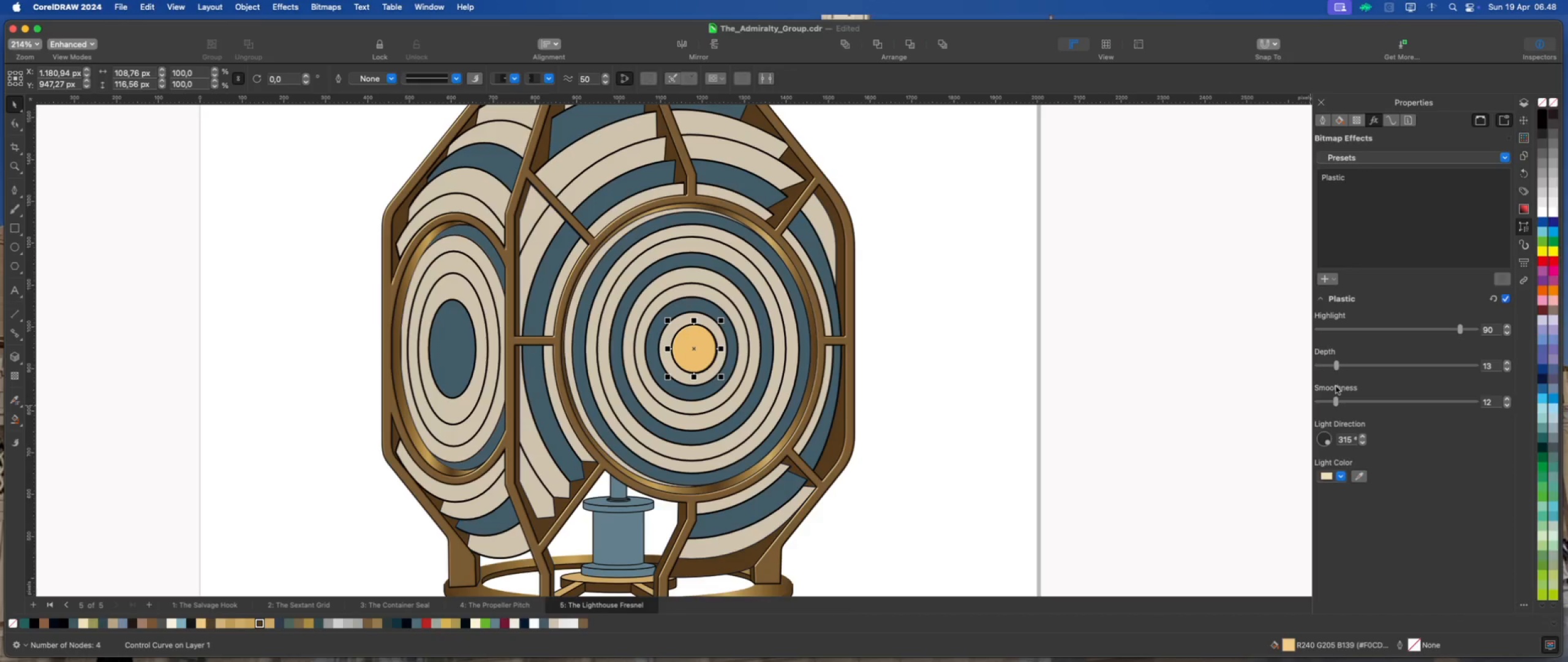 
left_click_drag(start_coordinate=[1335, 365], to_coordinate=[1329, 365])
 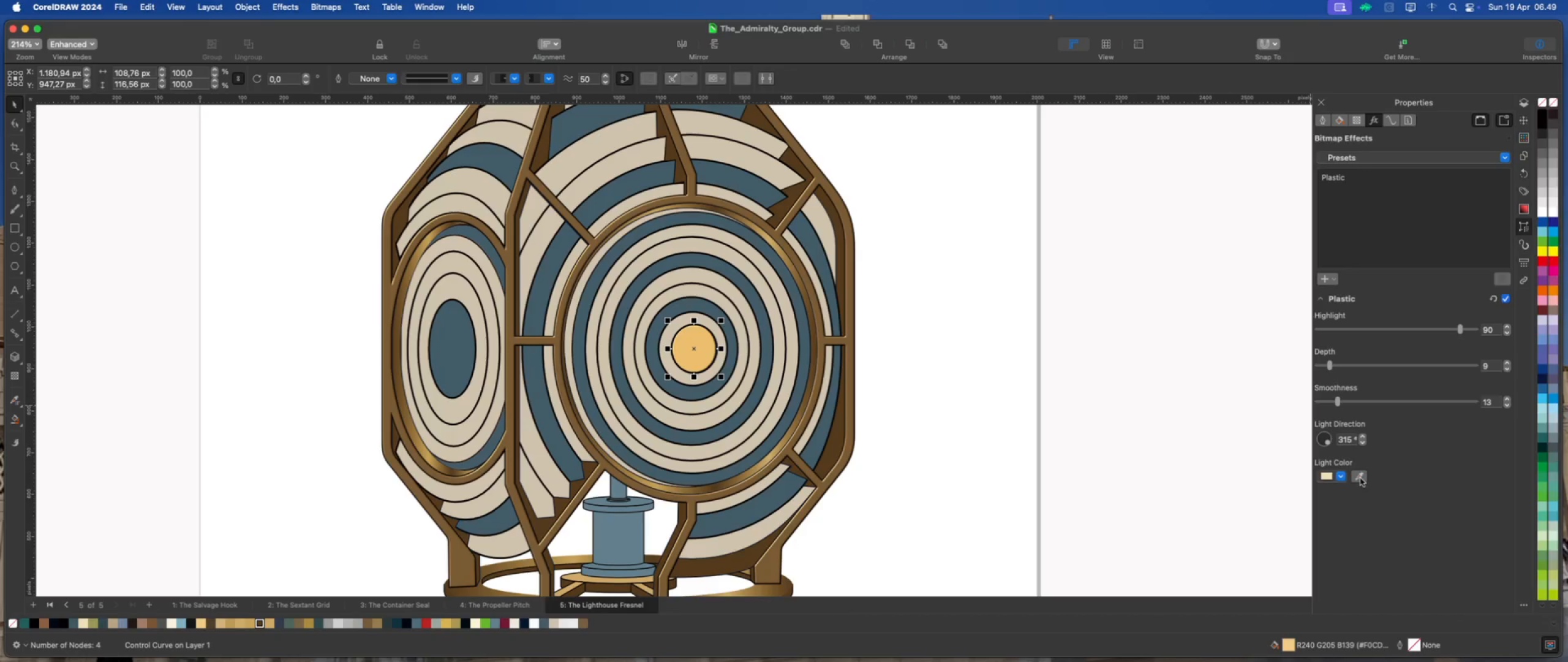 
left_click([1361, 478])
 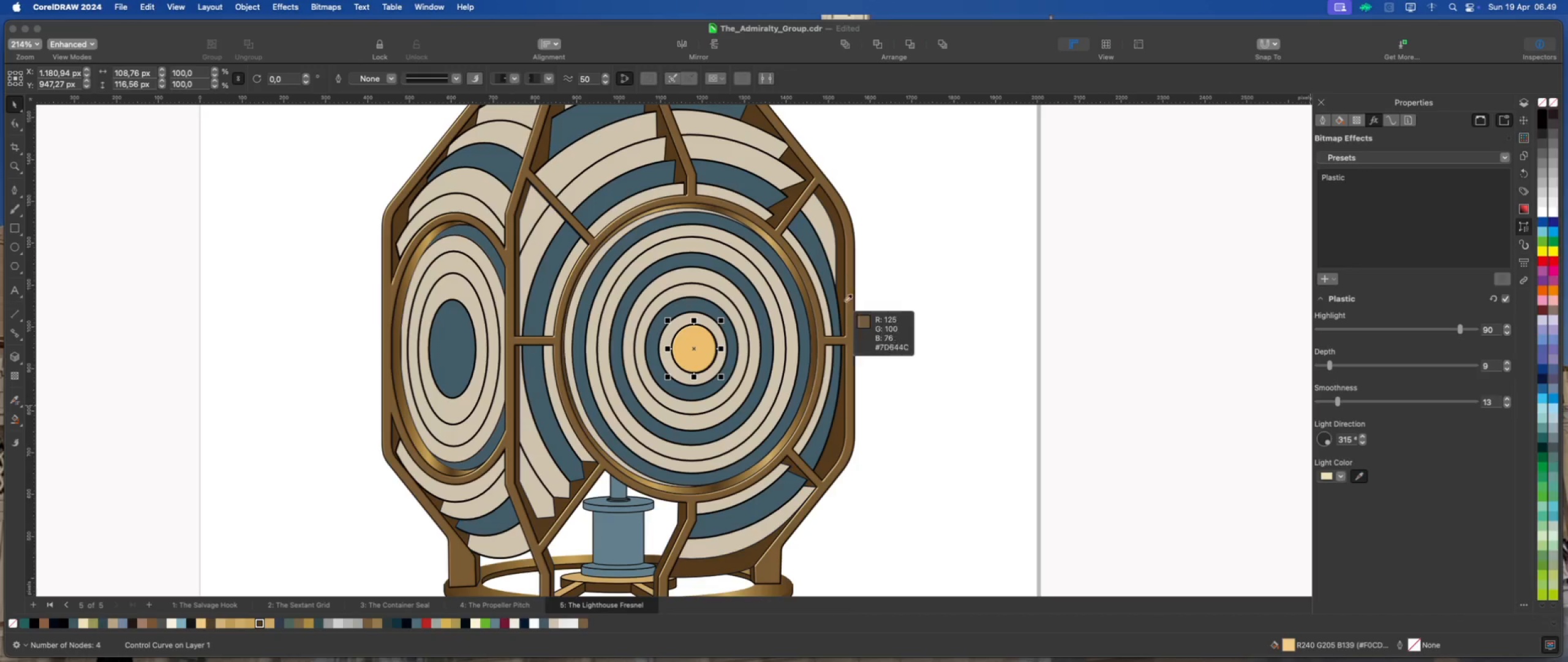 
left_click([839, 271])
 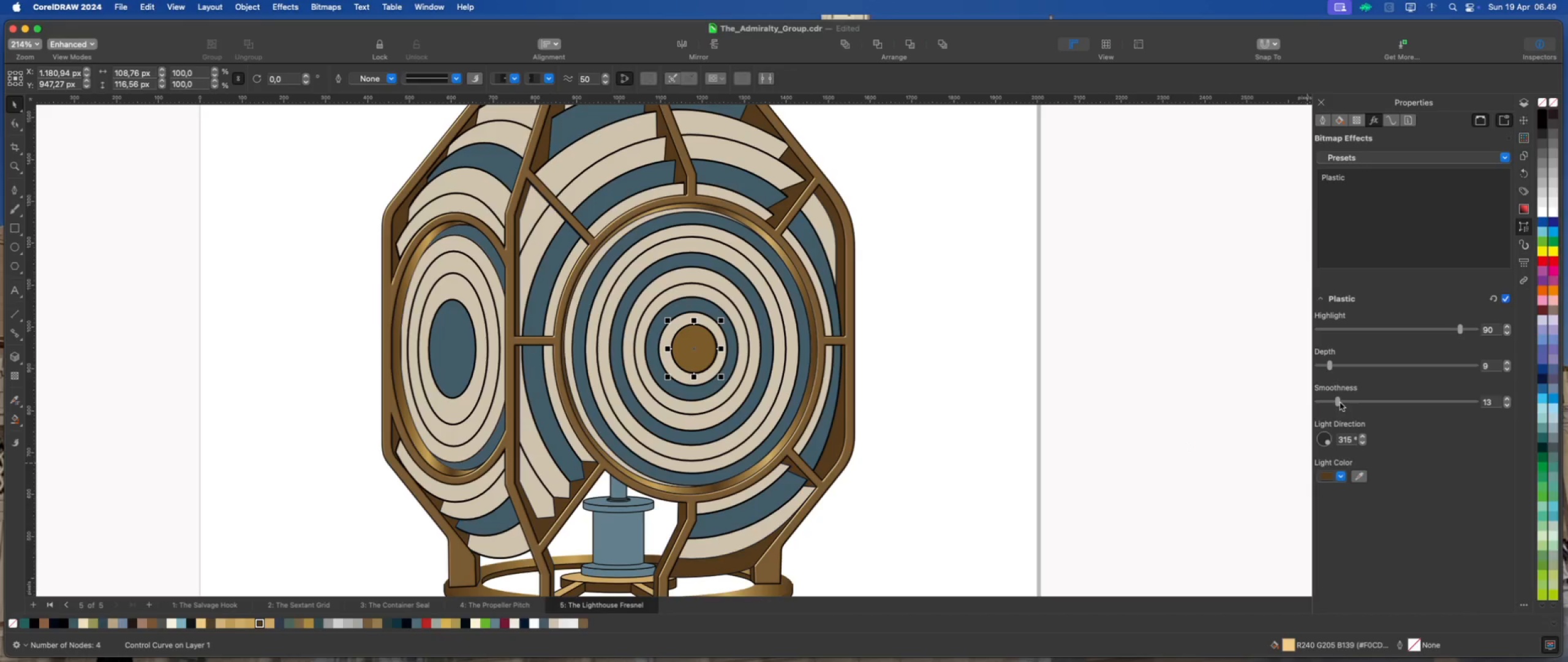 
left_click_drag(start_coordinate=[1332, 366], to_coordinate=[1323, 367])
 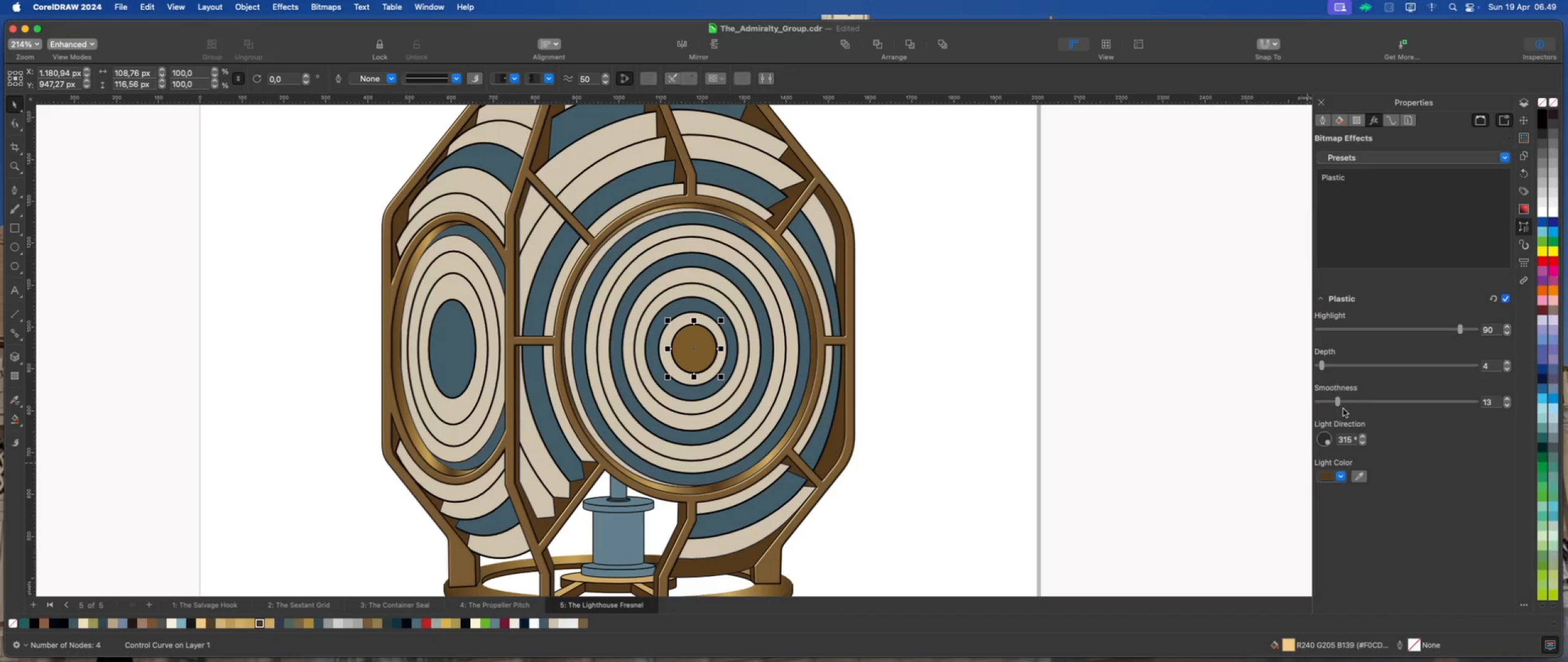 
left_click_drag(start_coordinate=[1337, 403], to_coordinate=[1328, 403])
 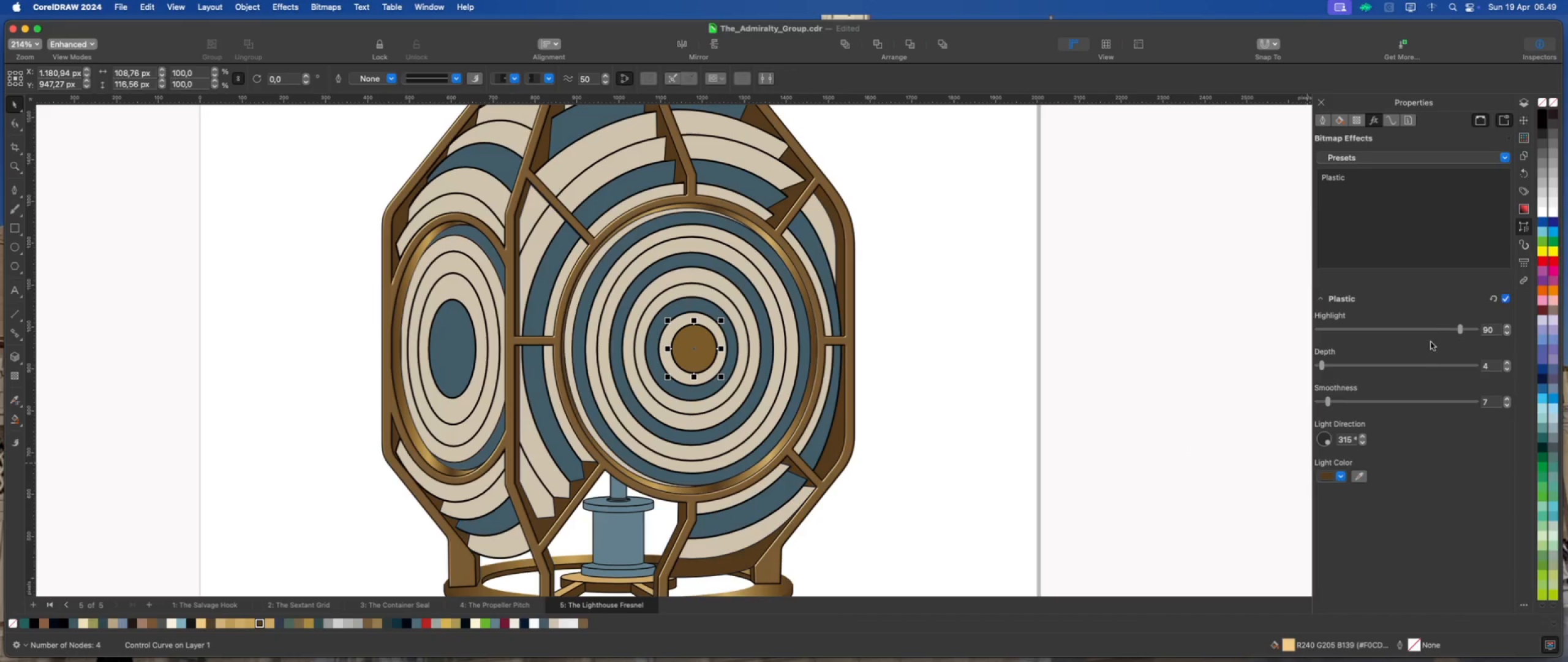 
left_click_drag(start_coordinate=[1461, 329], to_coordinate=[1477, 329])
 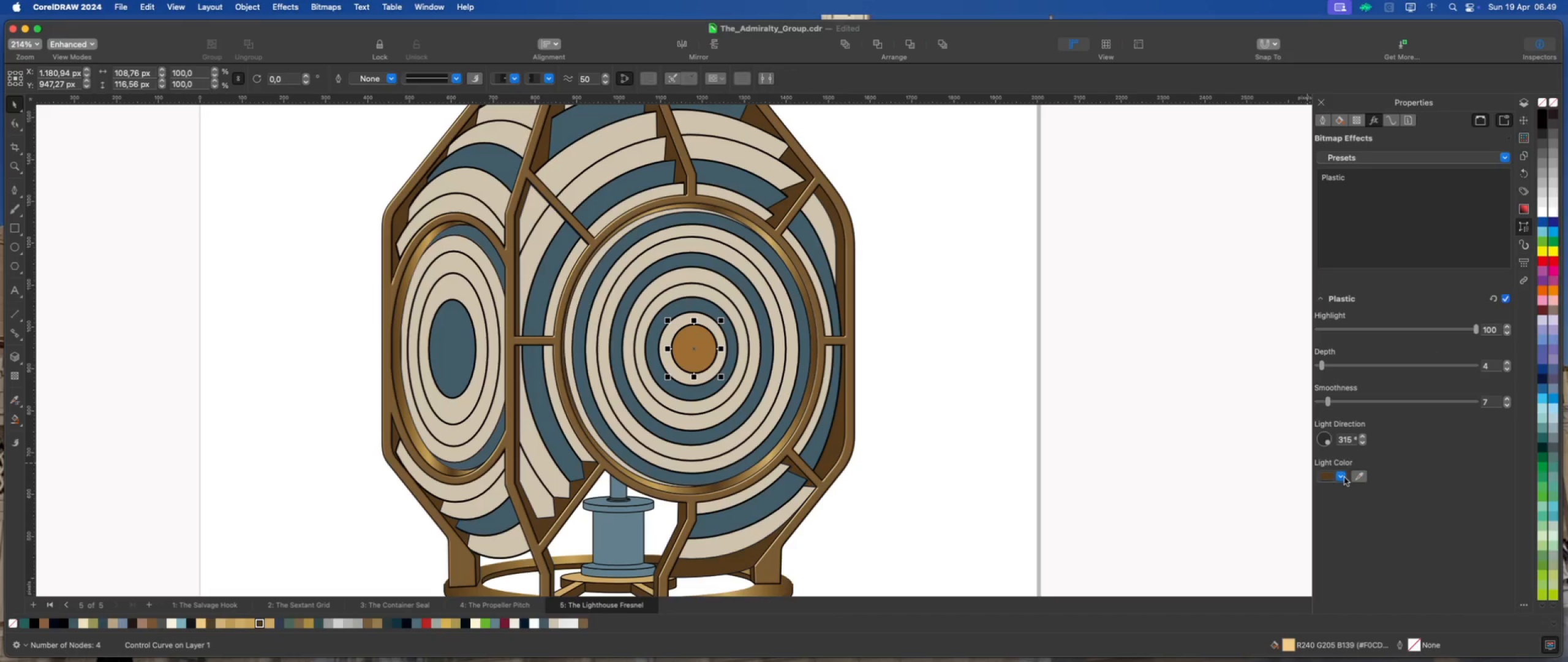 
left_click([1360, 476])
 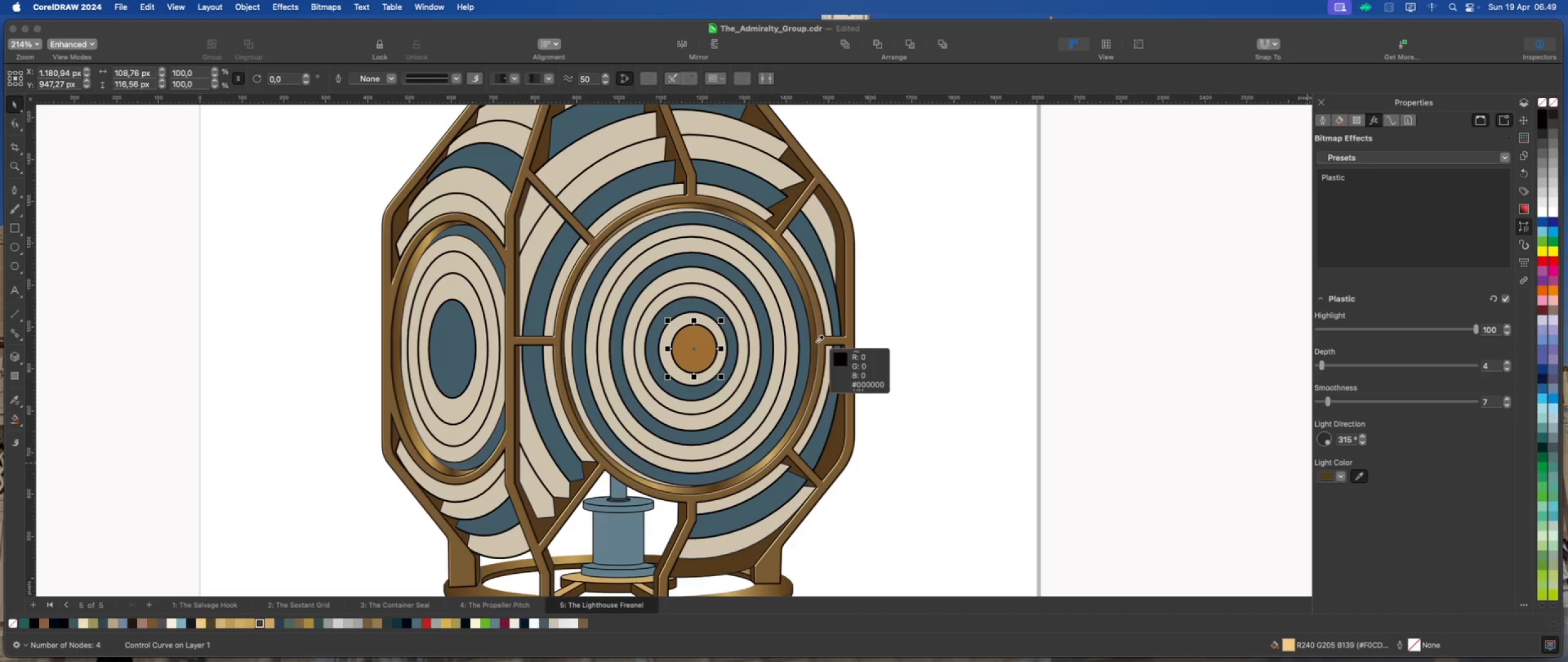 
left_click([789, 337])
 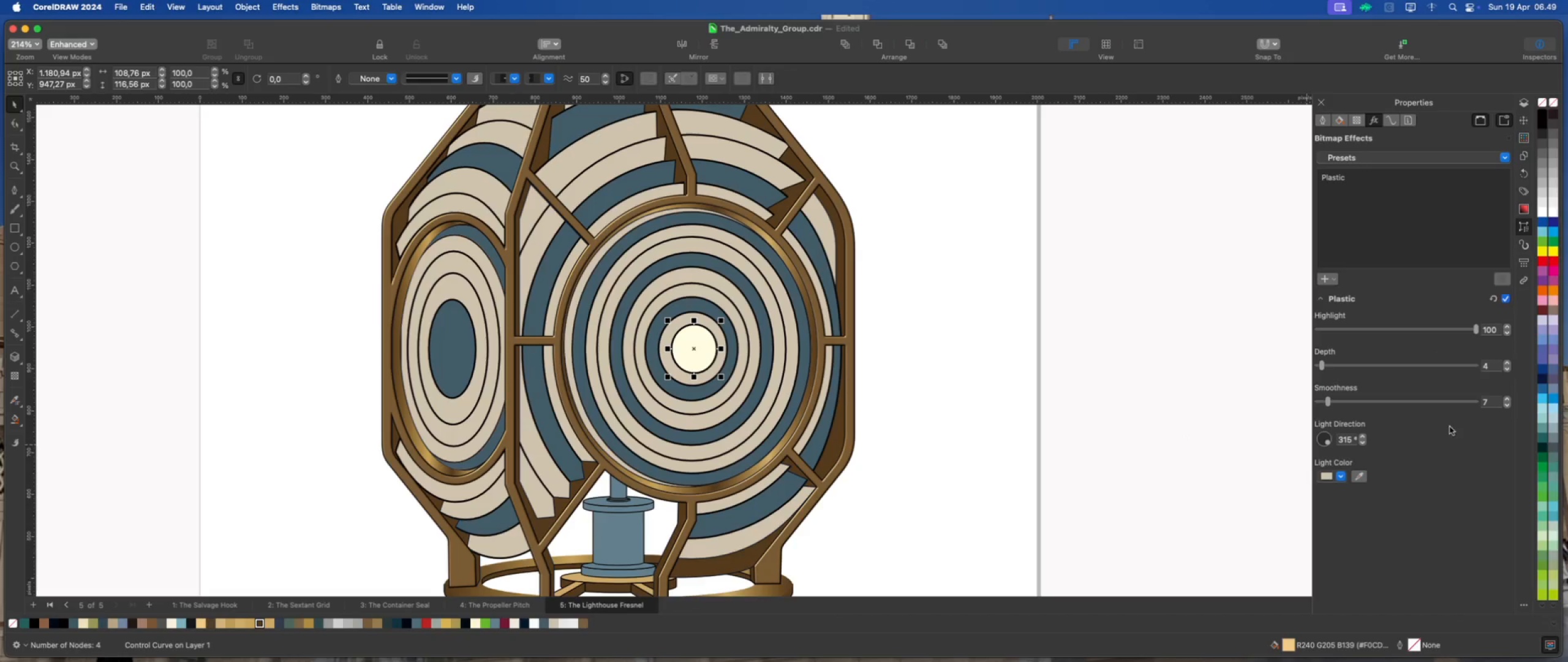 
left_click_drag(start_coordinate=[1329, 401], to_coordinate=[1391, 406])
 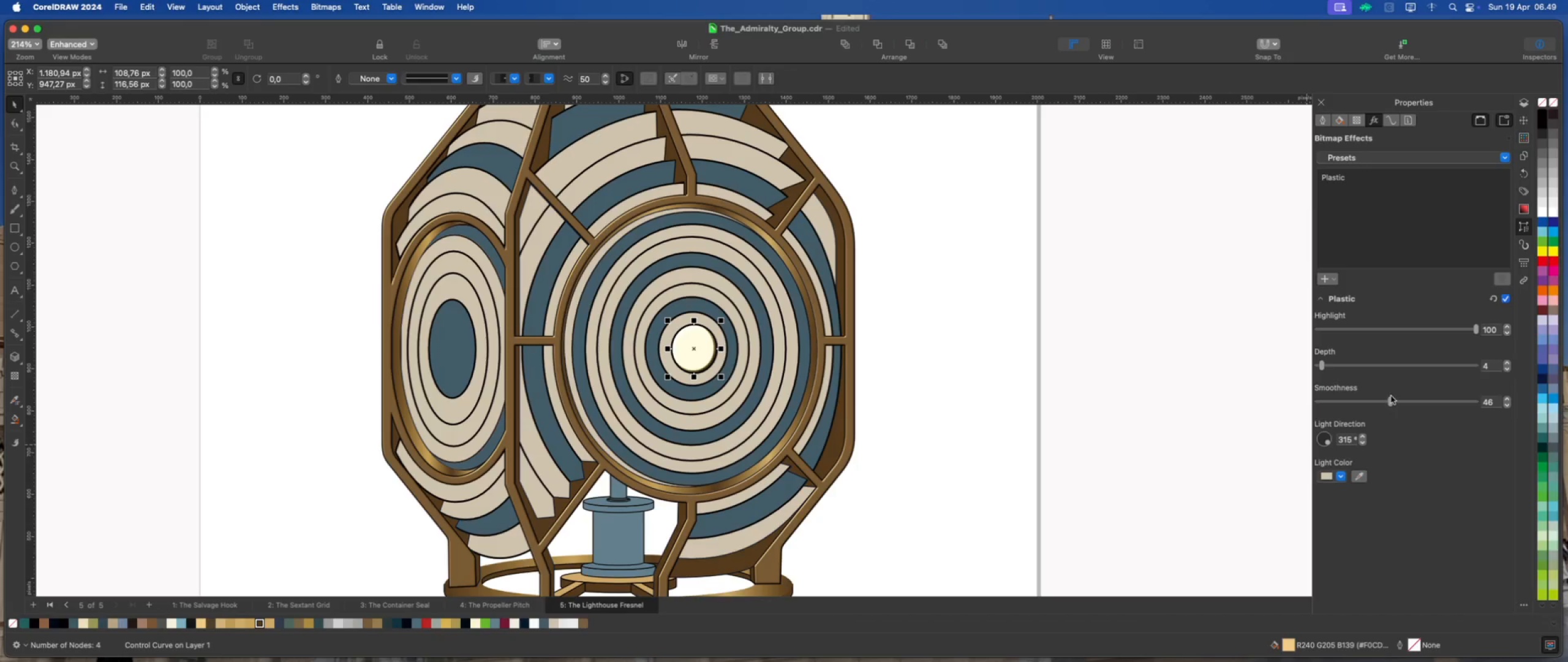 
left_click_drag(start_coordinate=[1390, 401], to_coordinate=[1448, 396])
 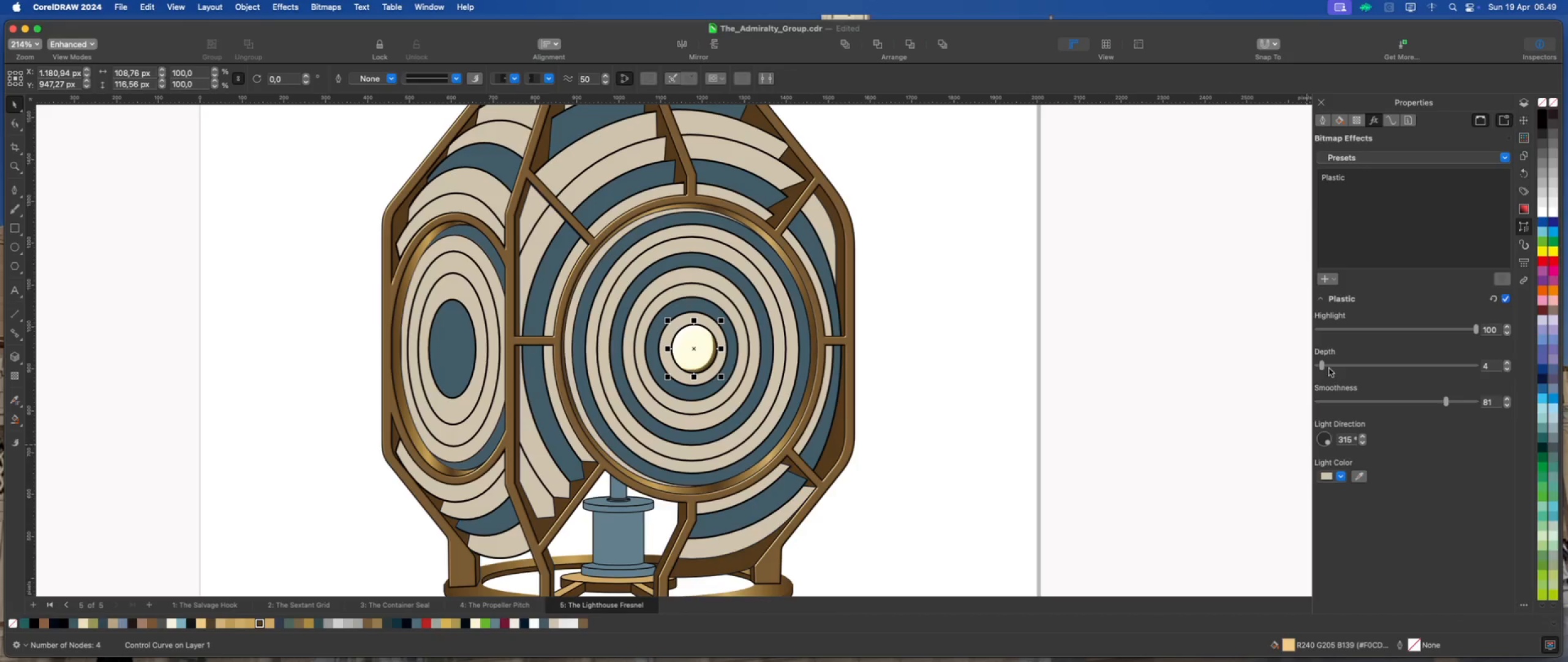 
left_click_drag(start_coordinate=[1321, 365], to_coordinate=[1331, 368])
 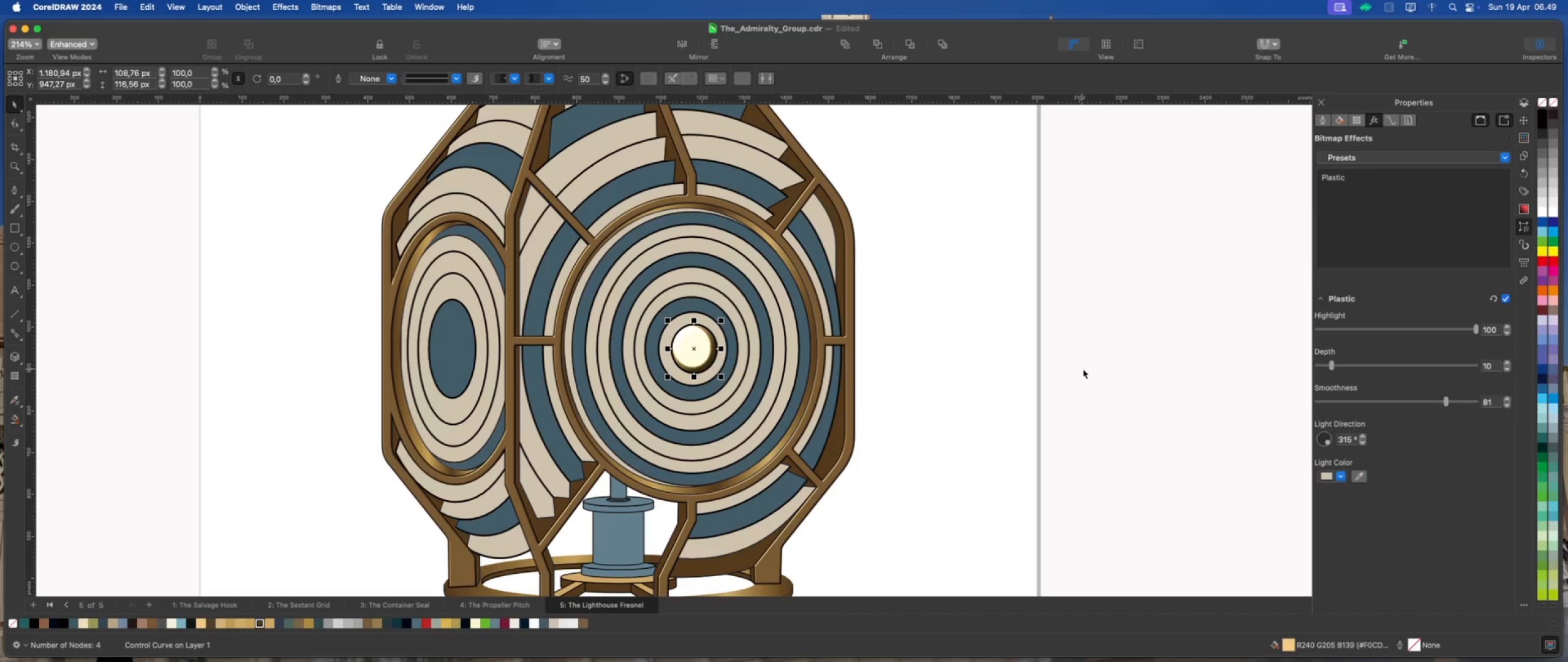 
left_click([1083, 369])
 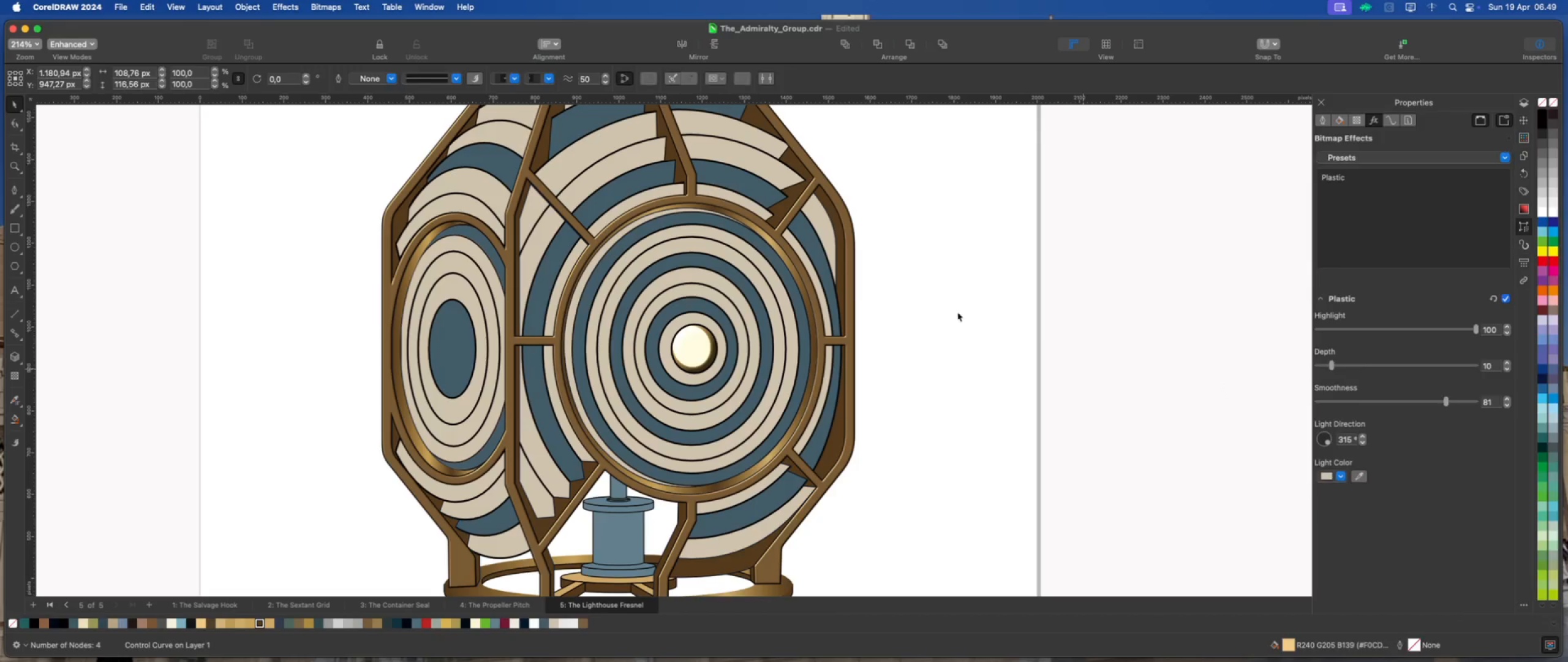 
scroll: coordinate [853, 364], scroll_direction: down, amount: 4.0
 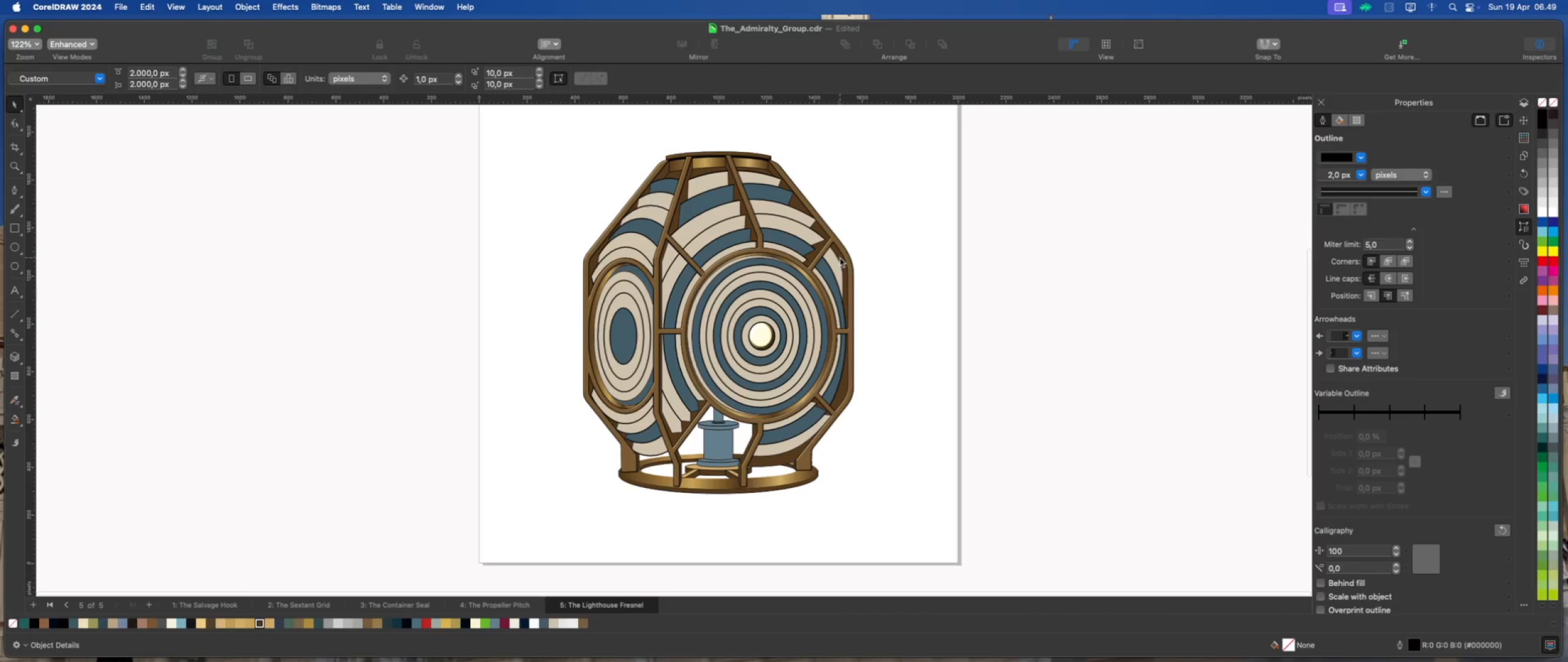 
scroll: coordinate [774, 366], scroll_direction: up, amount: 3.0
 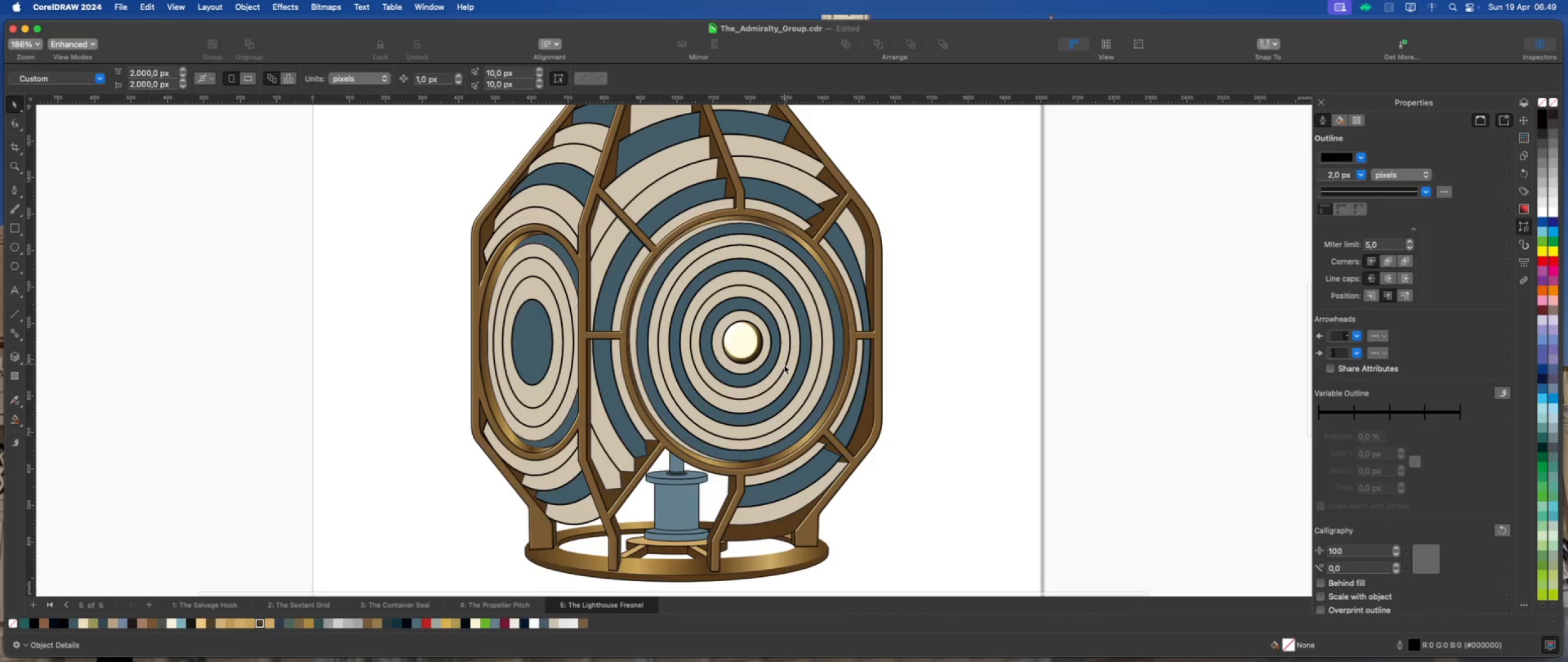 
left_click([937, 393])
 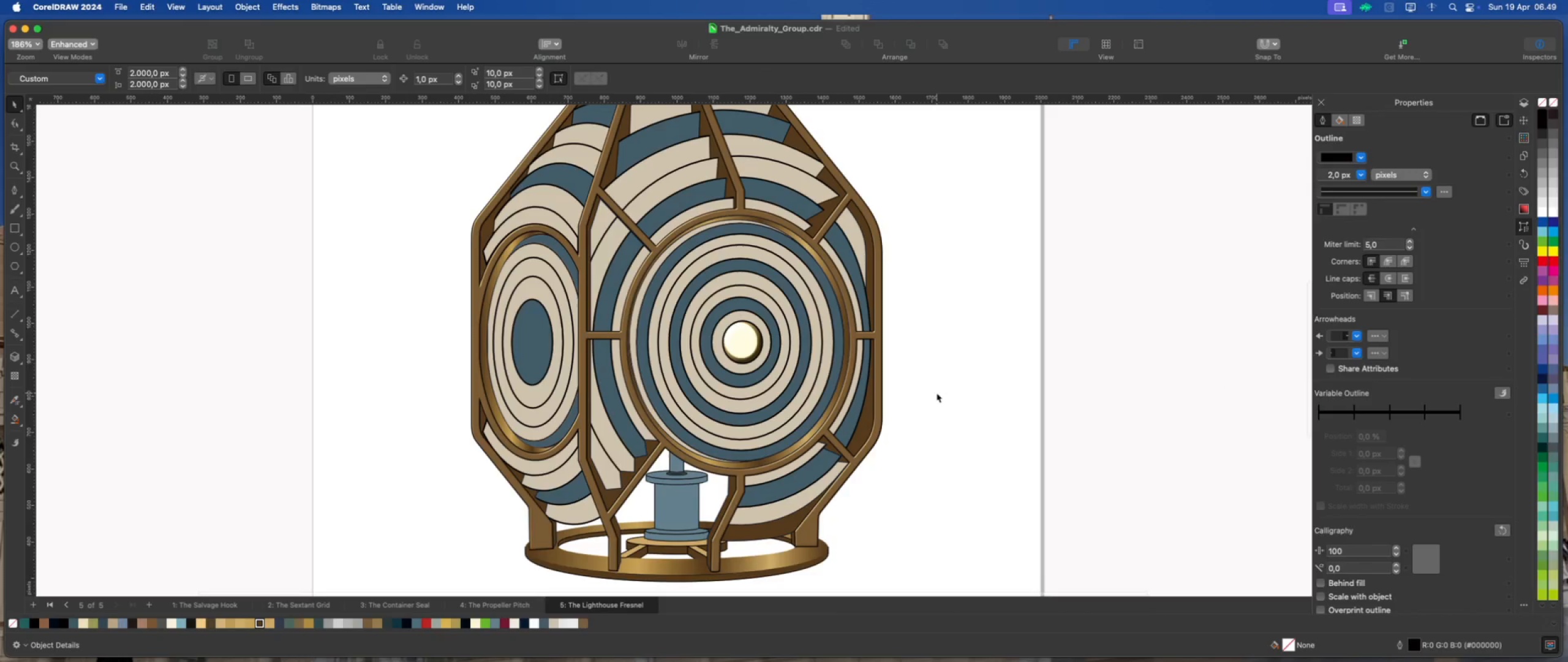 
key(Meta+S)
 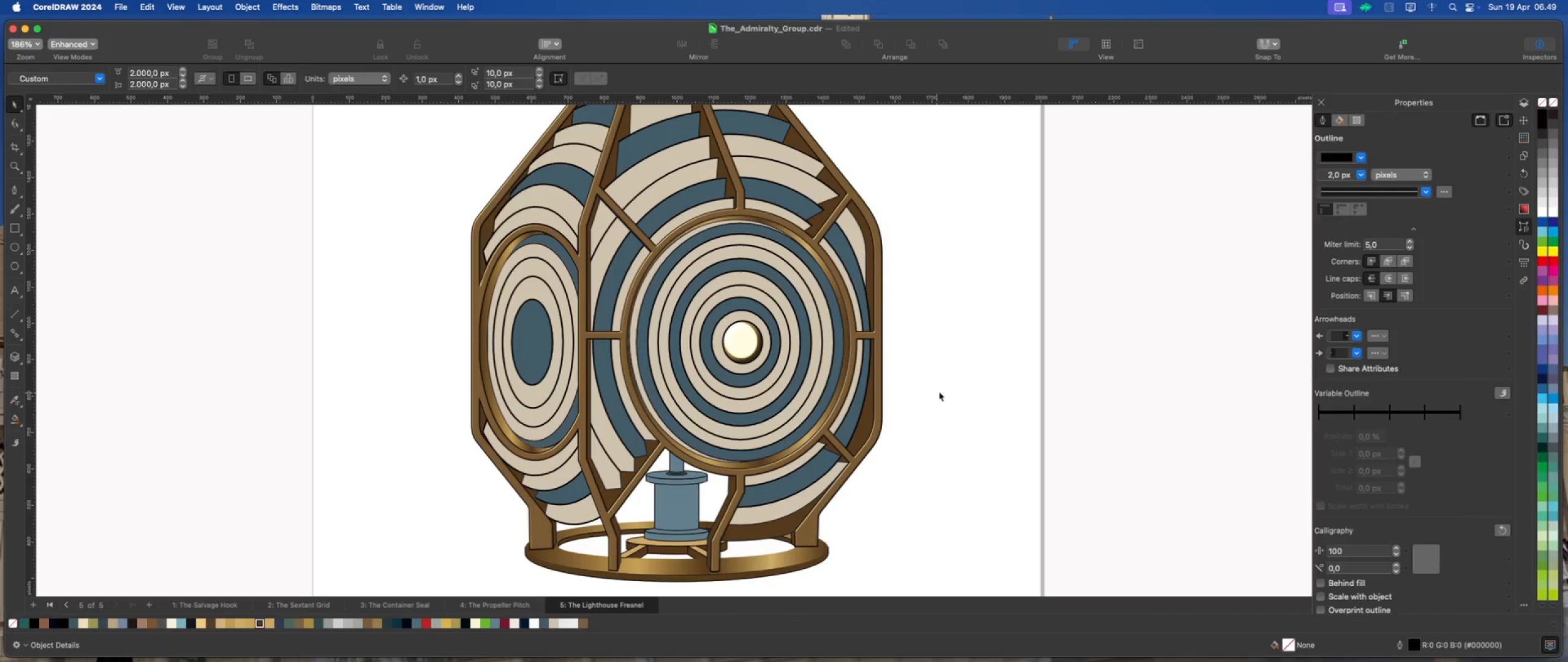 
left_click([939, 391])
 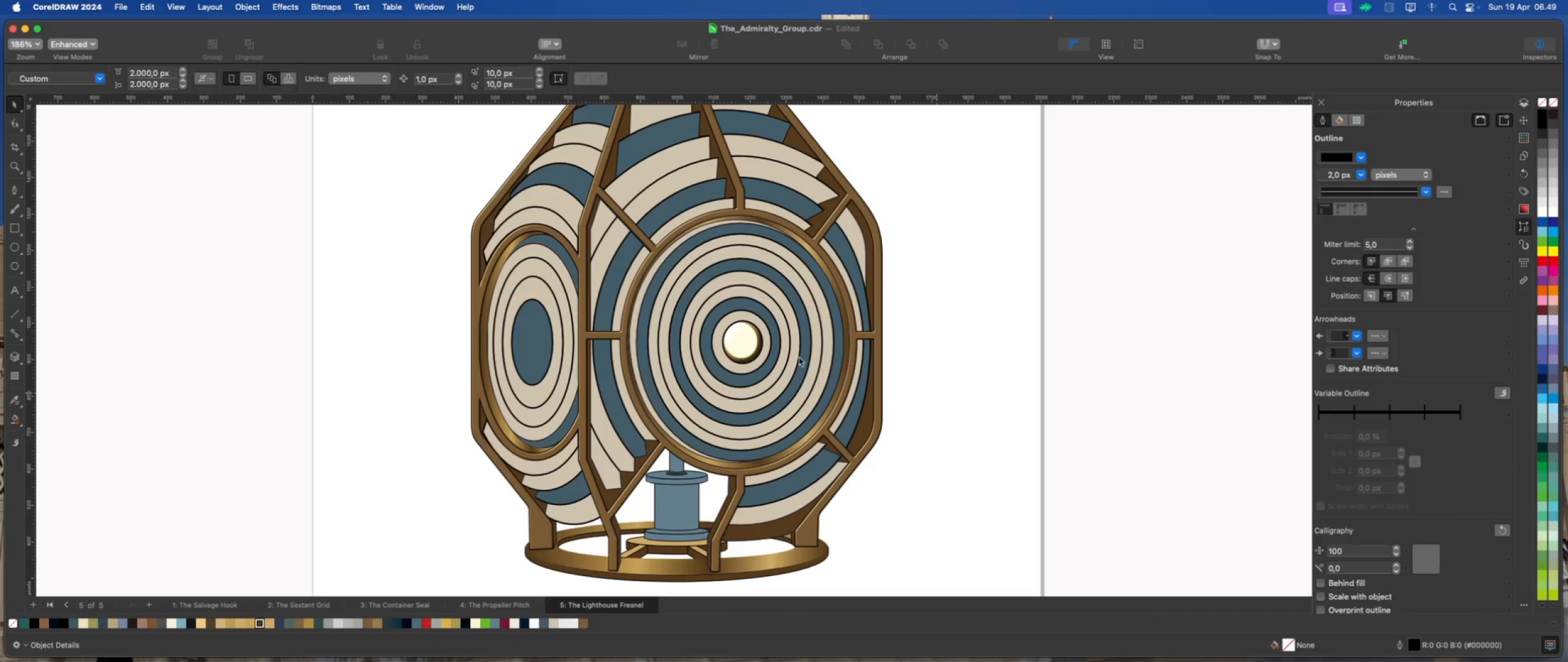 
scroll: coordinate [770, 347], scroll_direction: up, amount: 1.0
 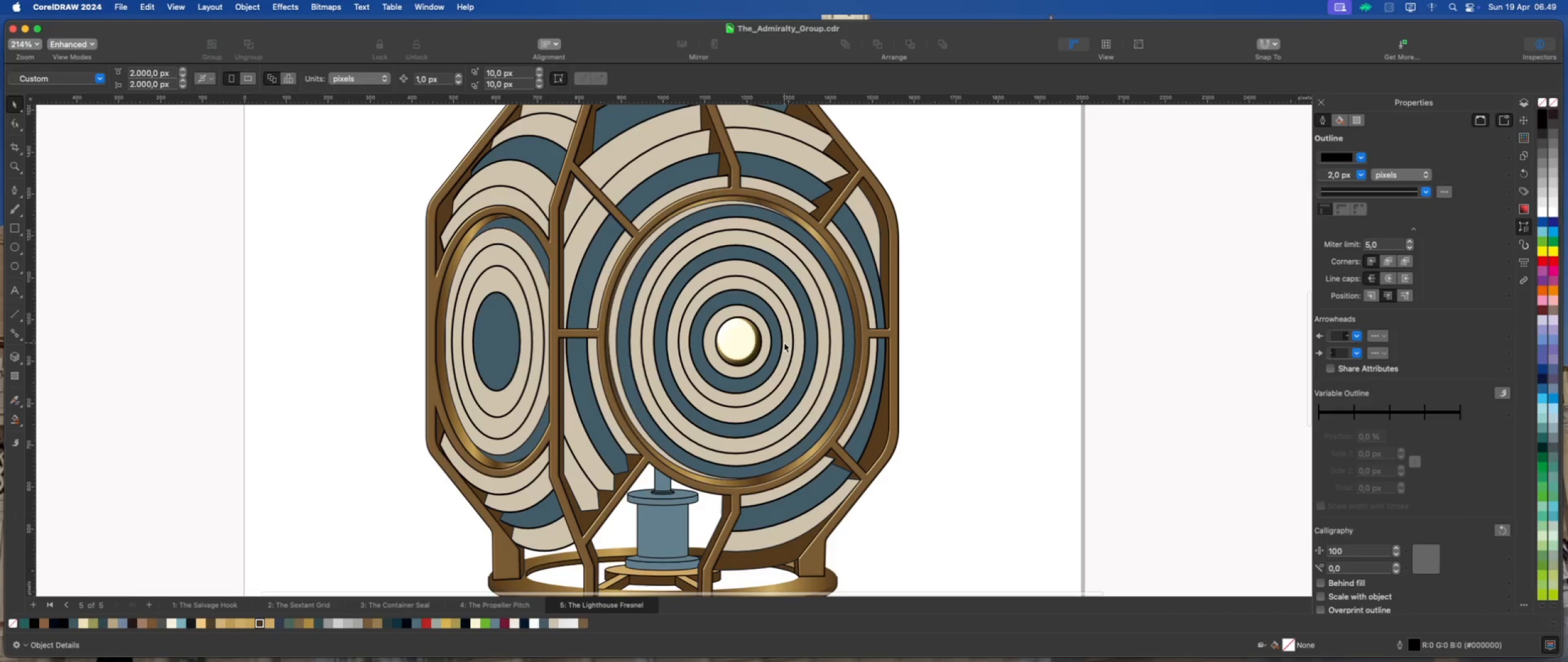 
left_click([777, 342])
 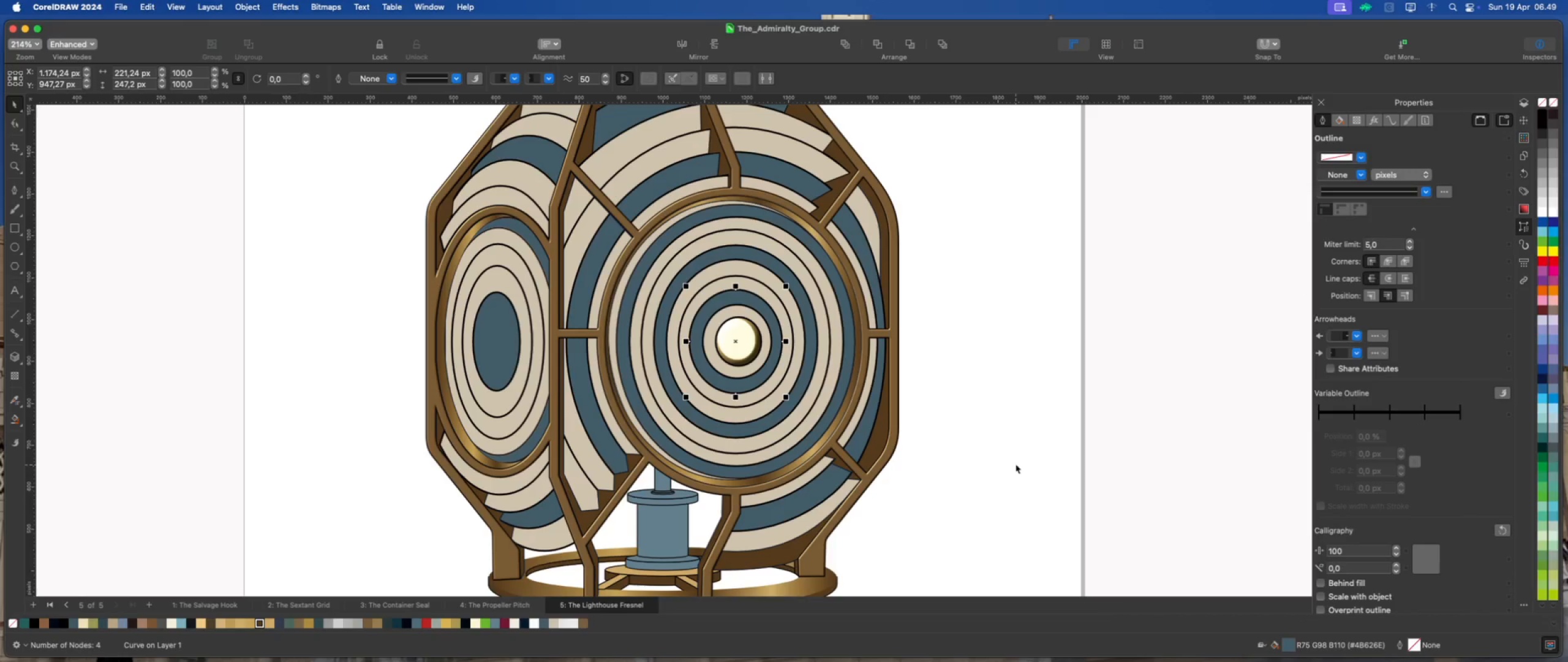 
scroll: coordinate [843, 384], scroll_direction: down, amount: 2.0
 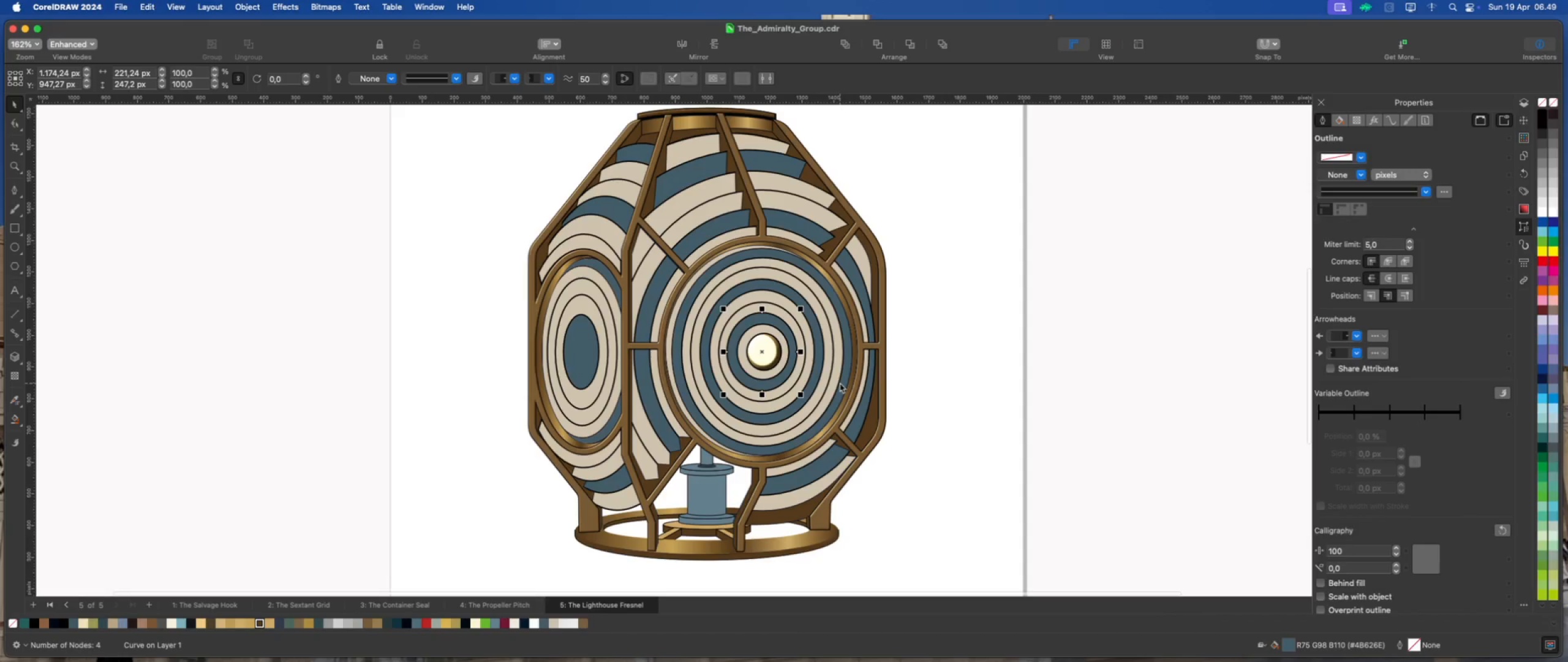 
scroll: coordinate [734, 374], scroll_direction: up, amount: 3.0
 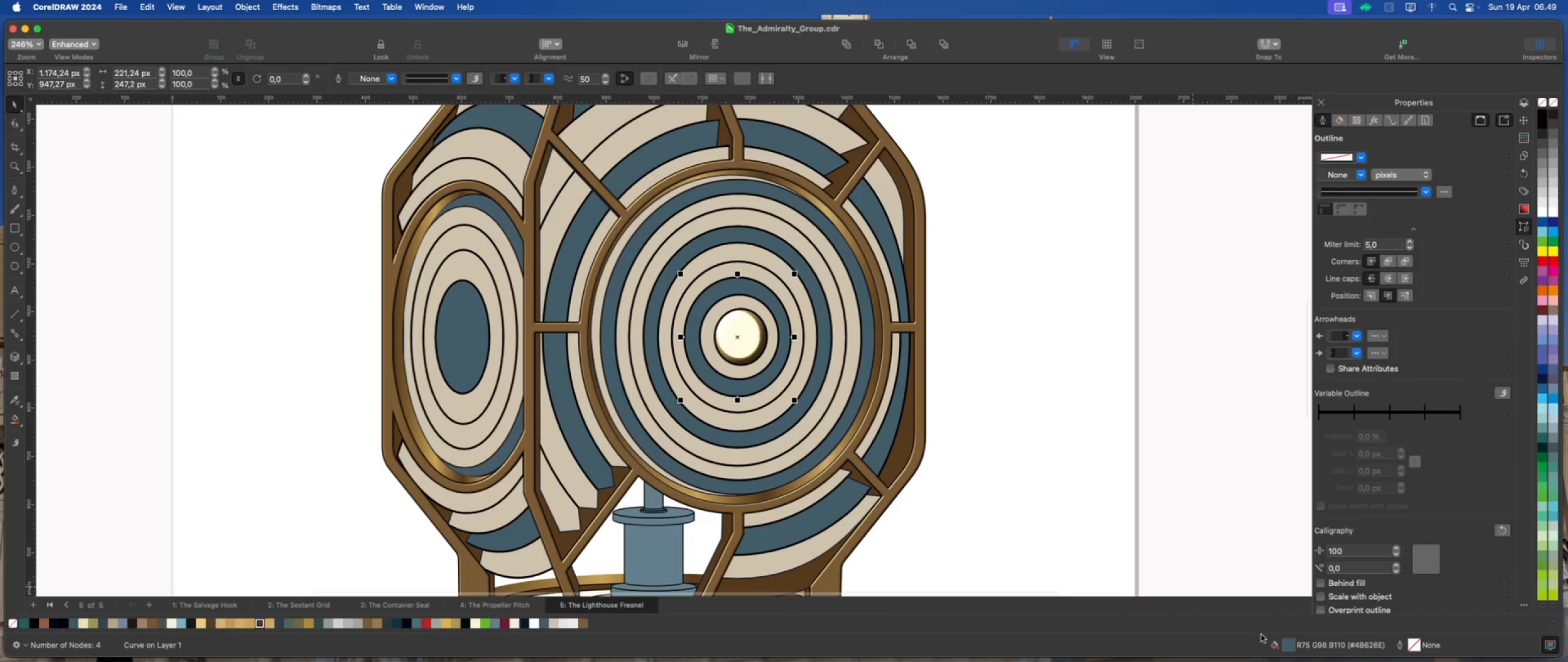 
double_click([1291, 648])
 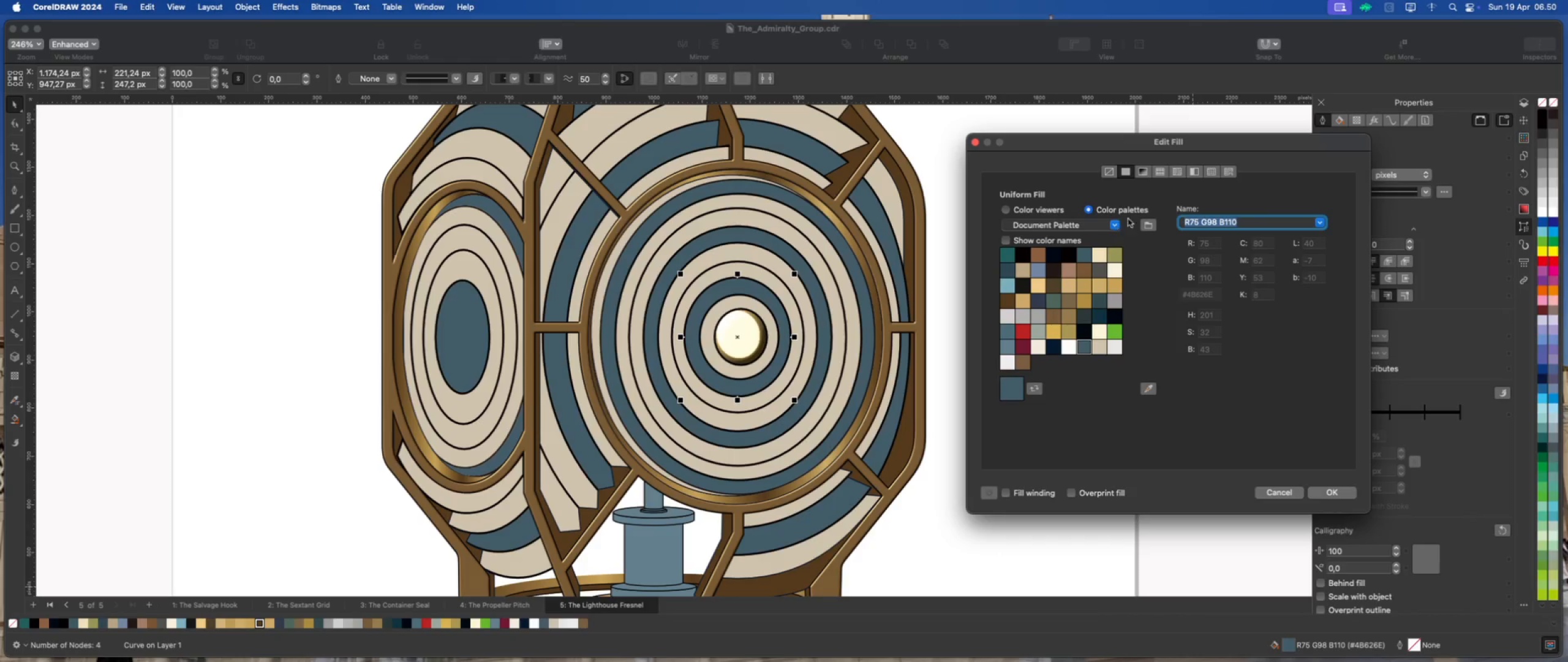 
left_click([1140, 173])
 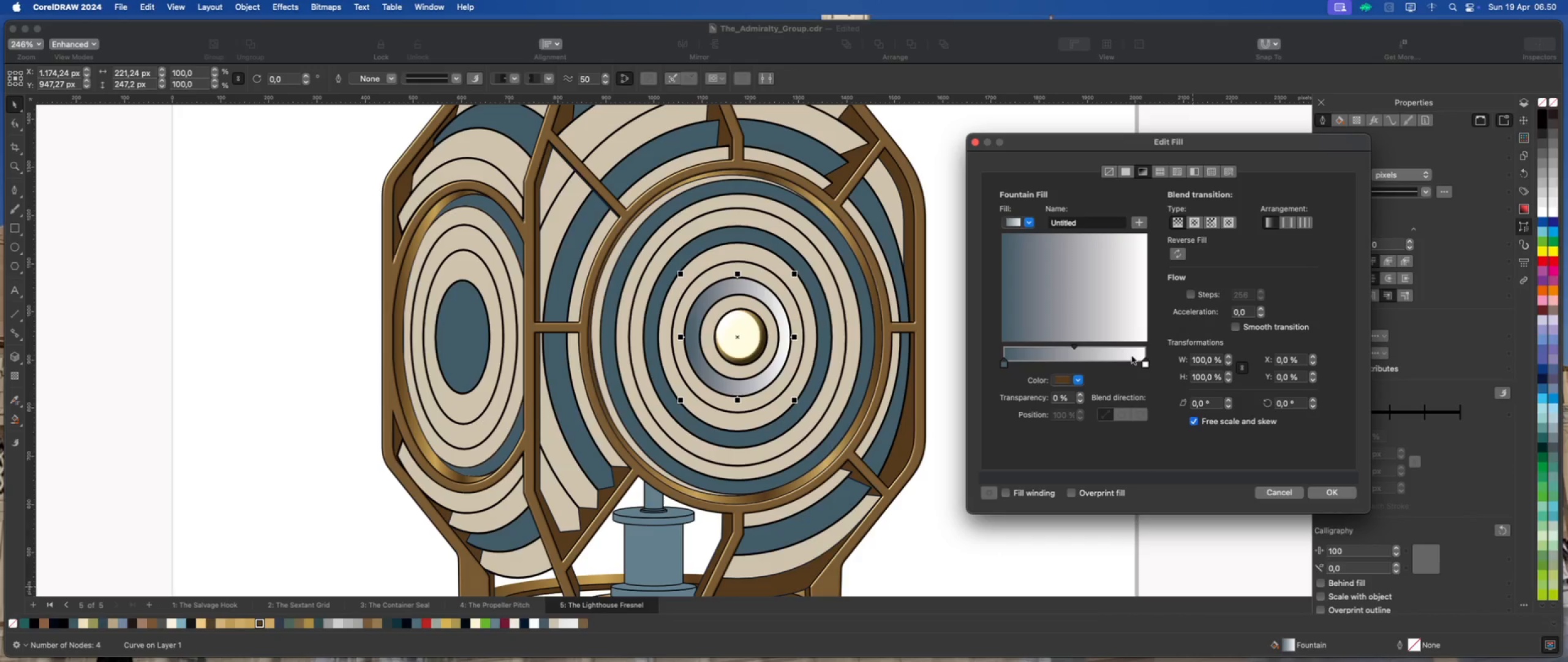 
left_click_drag(start_coordinate=[1075, 347], to_coordinate=[1106, 351])
 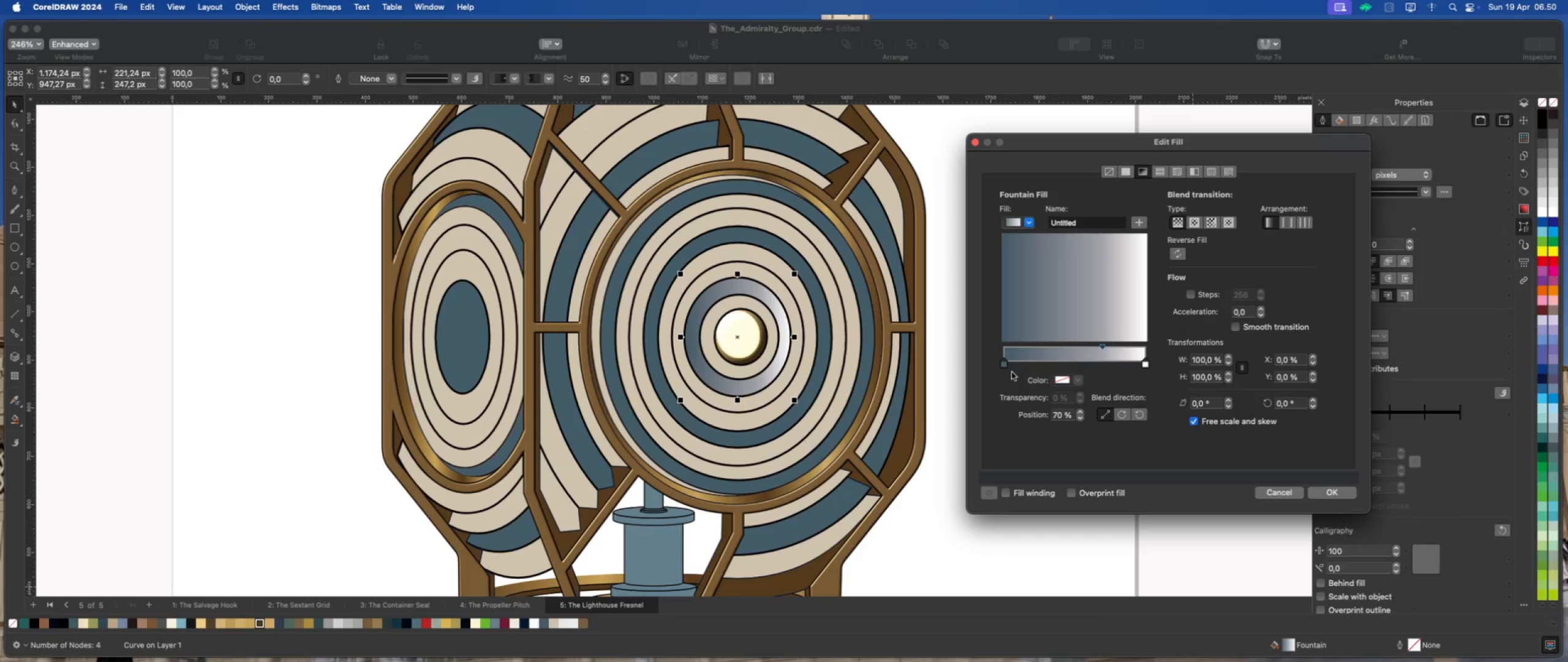 
left_click([1006, 368])
 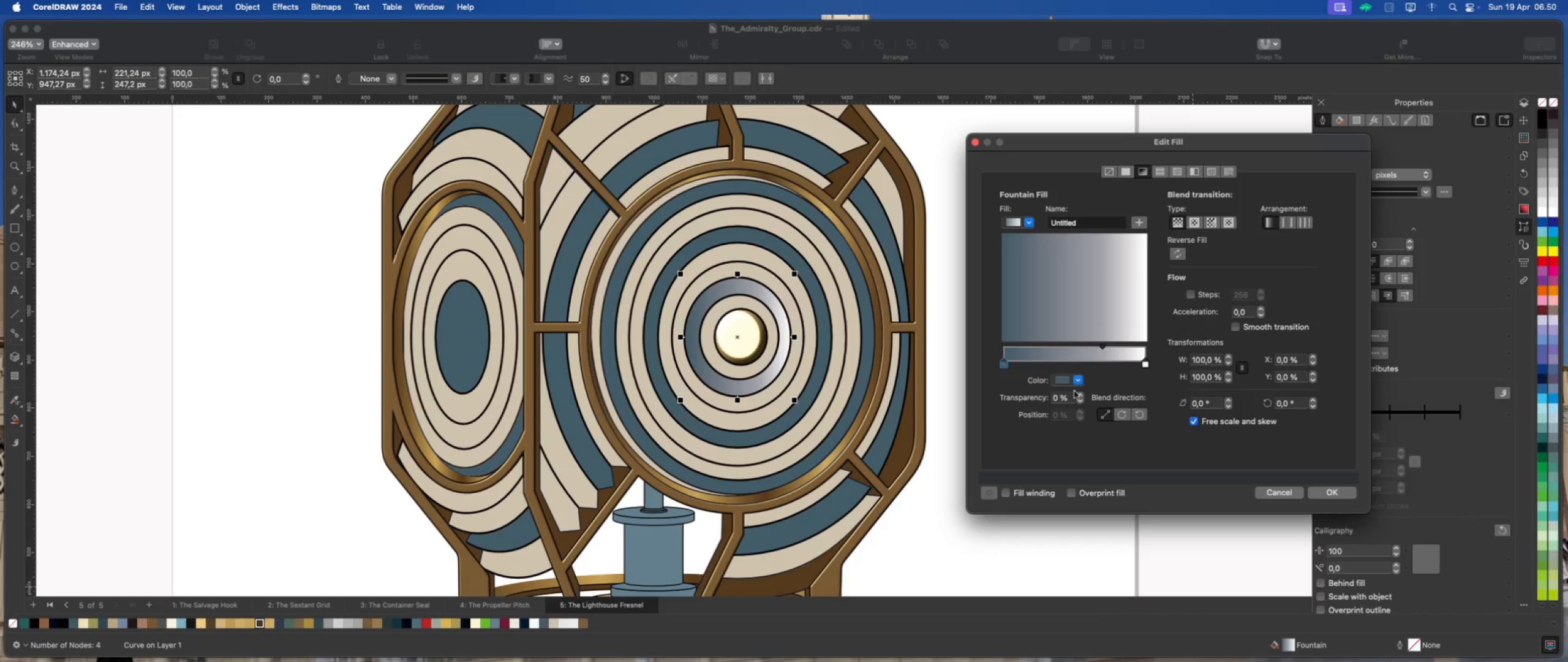 
left_click([1063, 379])
 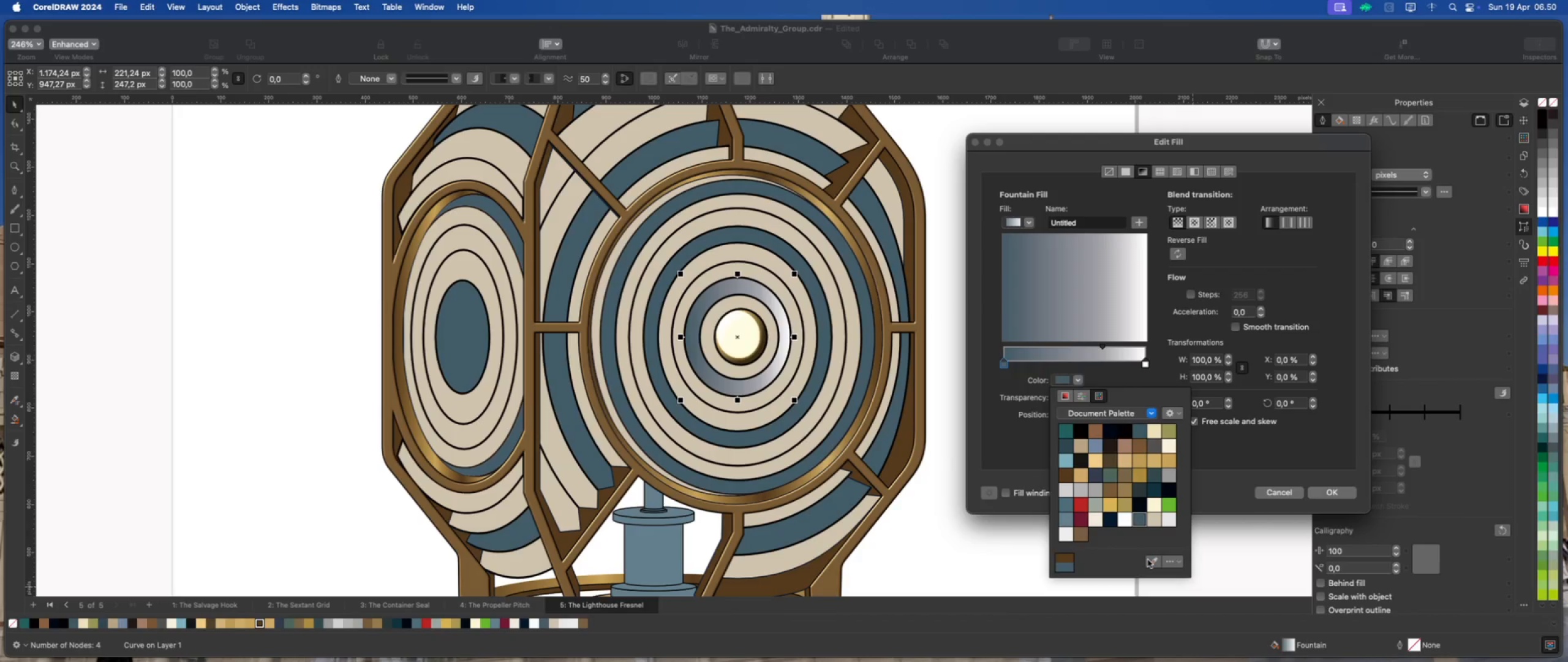 
left_click([1148, 560])
 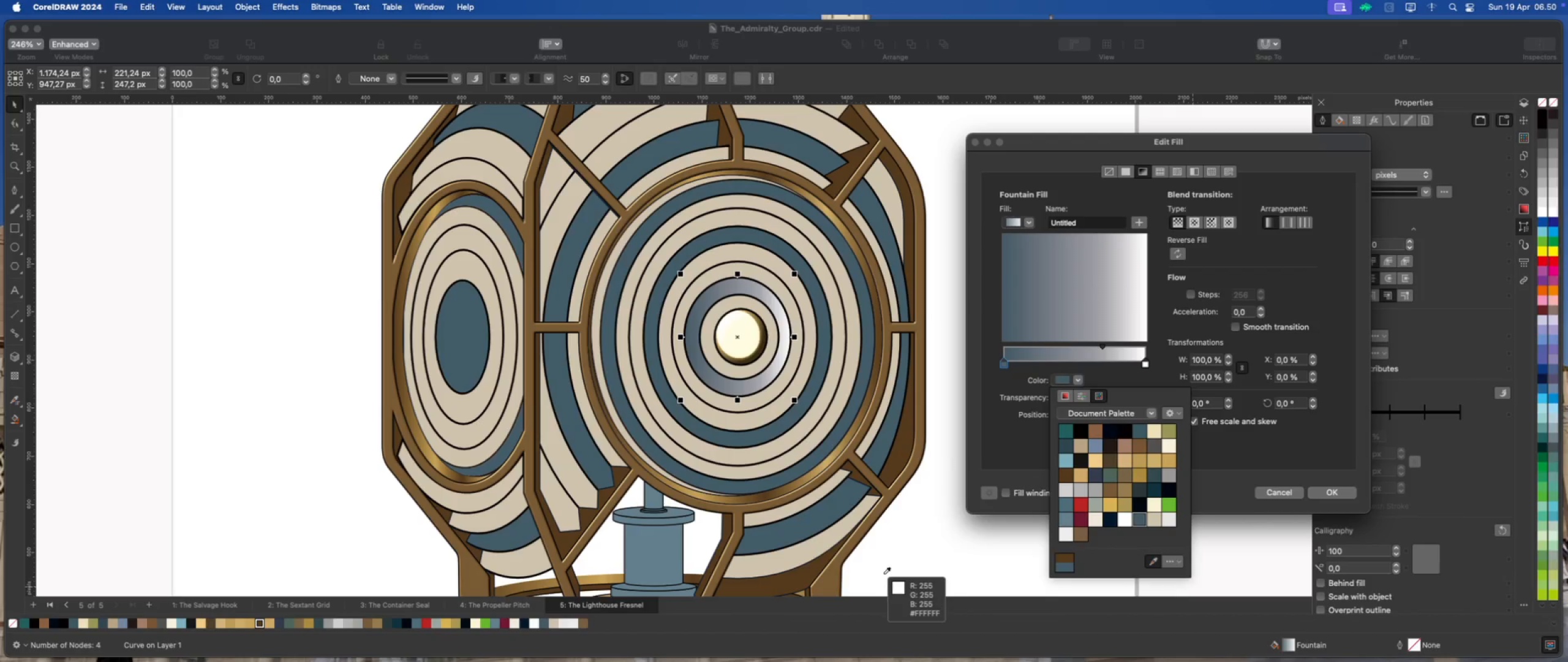 
mouse_move([1172, 547])
 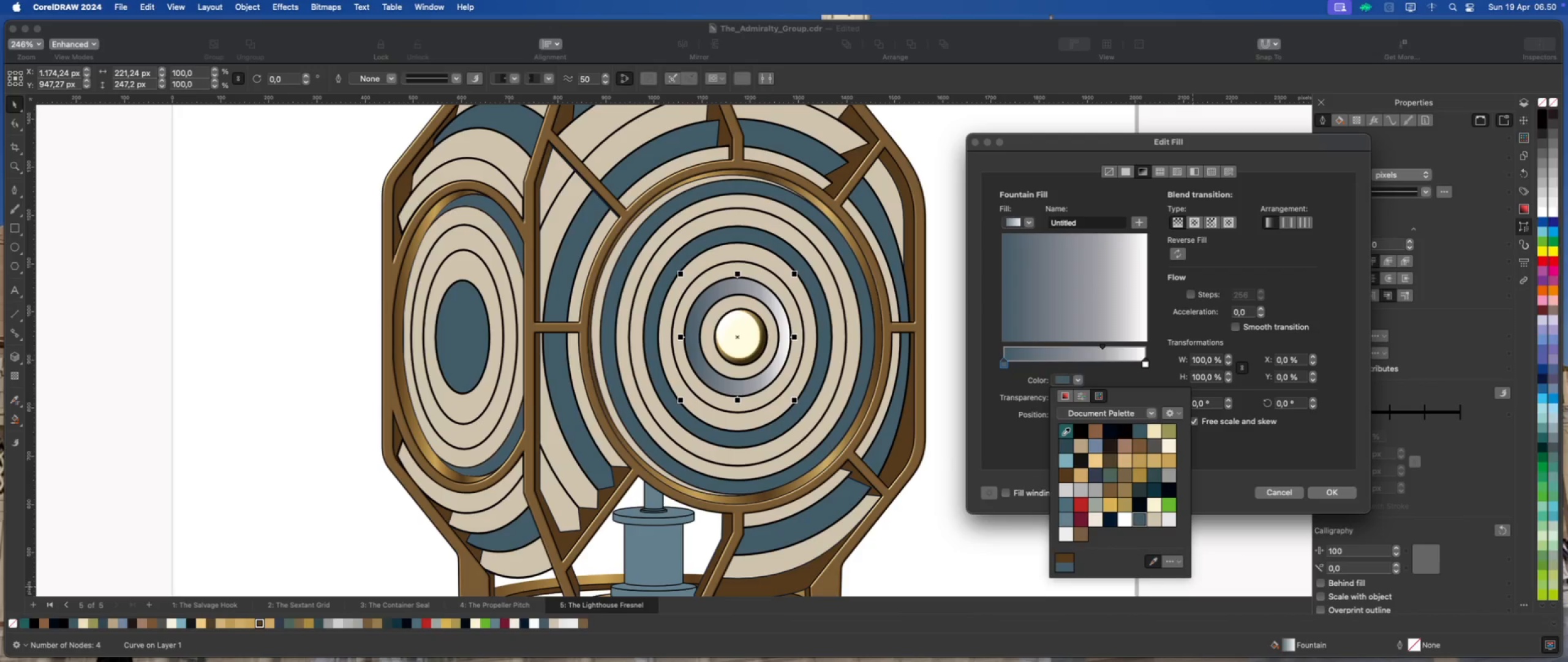 
key(Escape)
 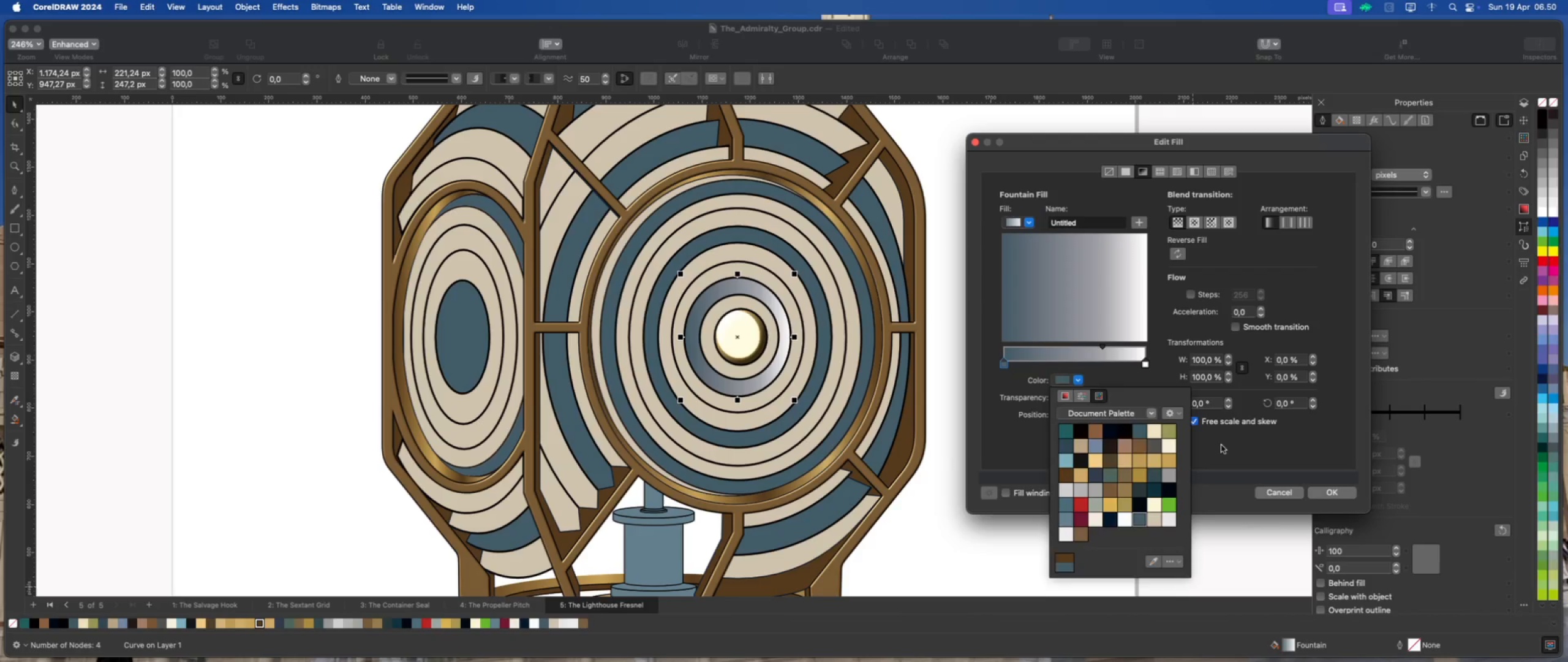 
left_click([1221, 445])
 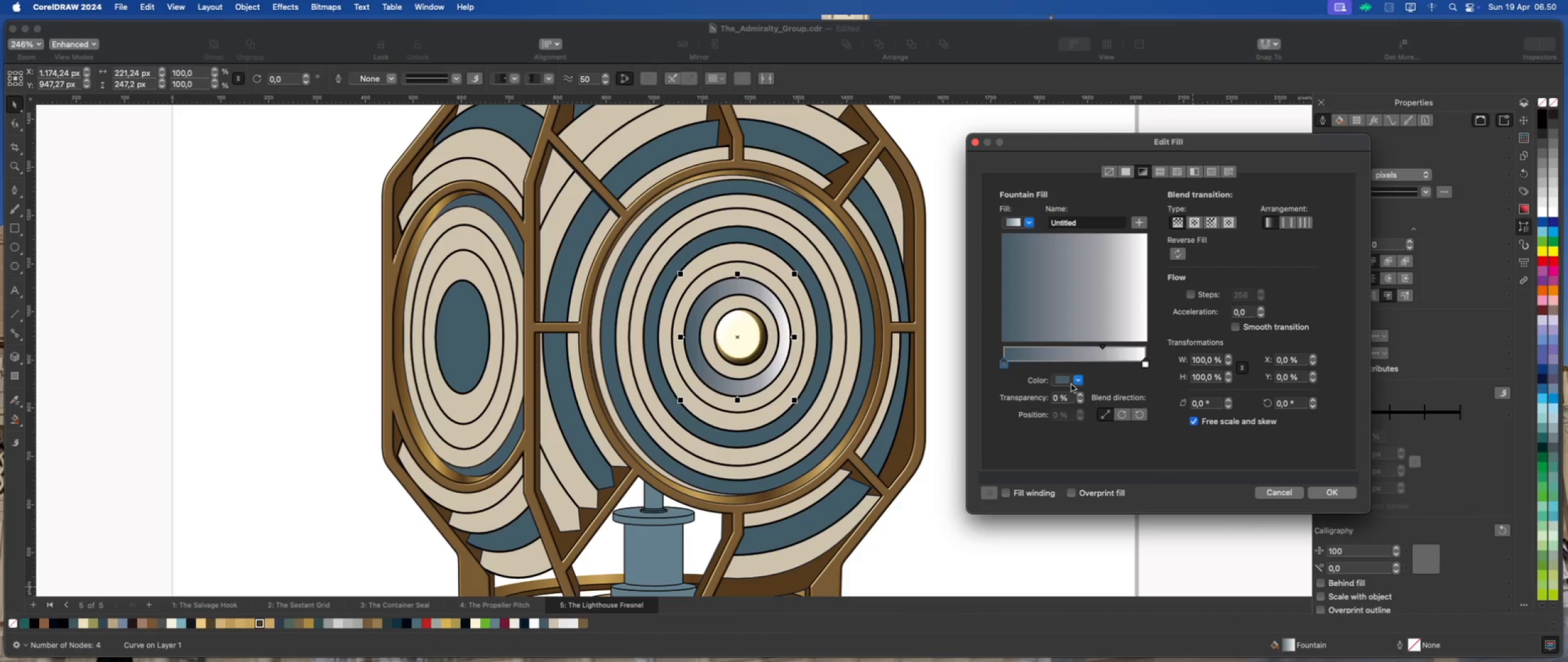 
left_click([1071, 384])
 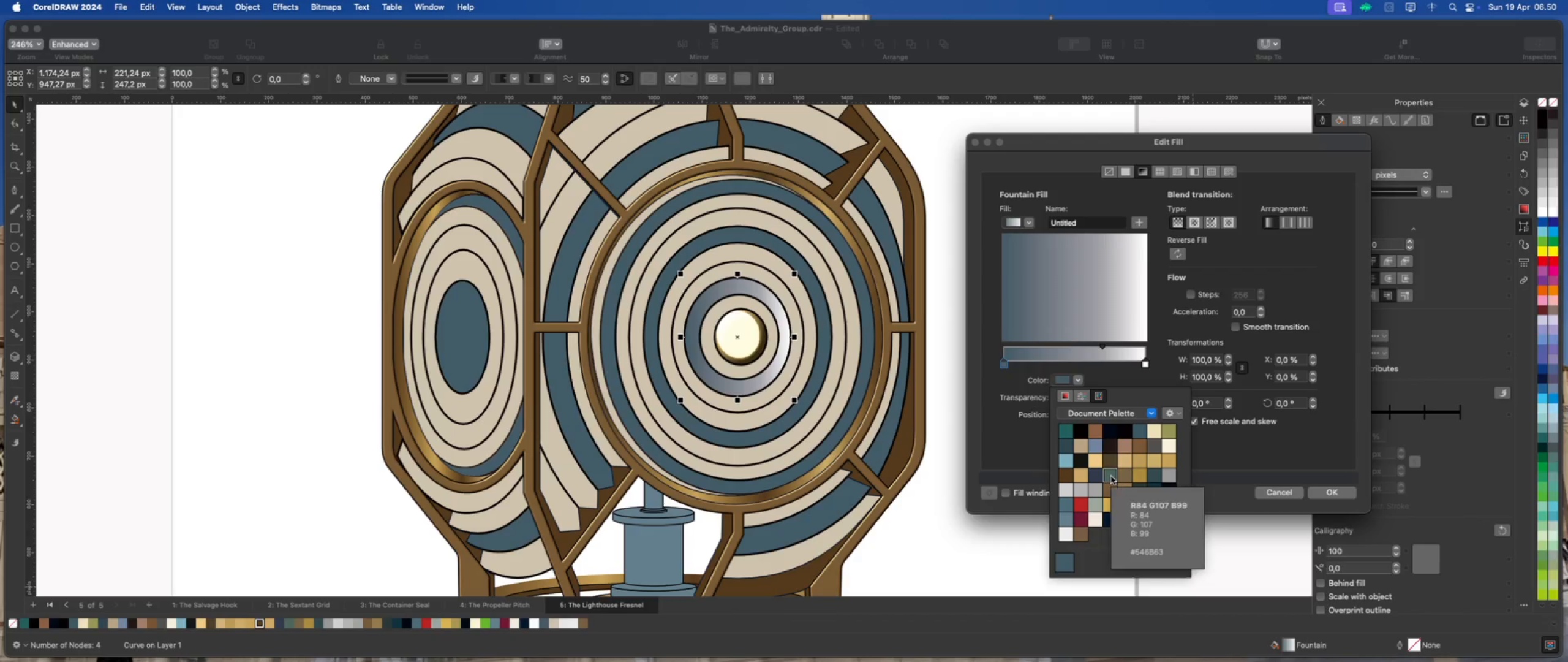 
left_click([1069, 434])
 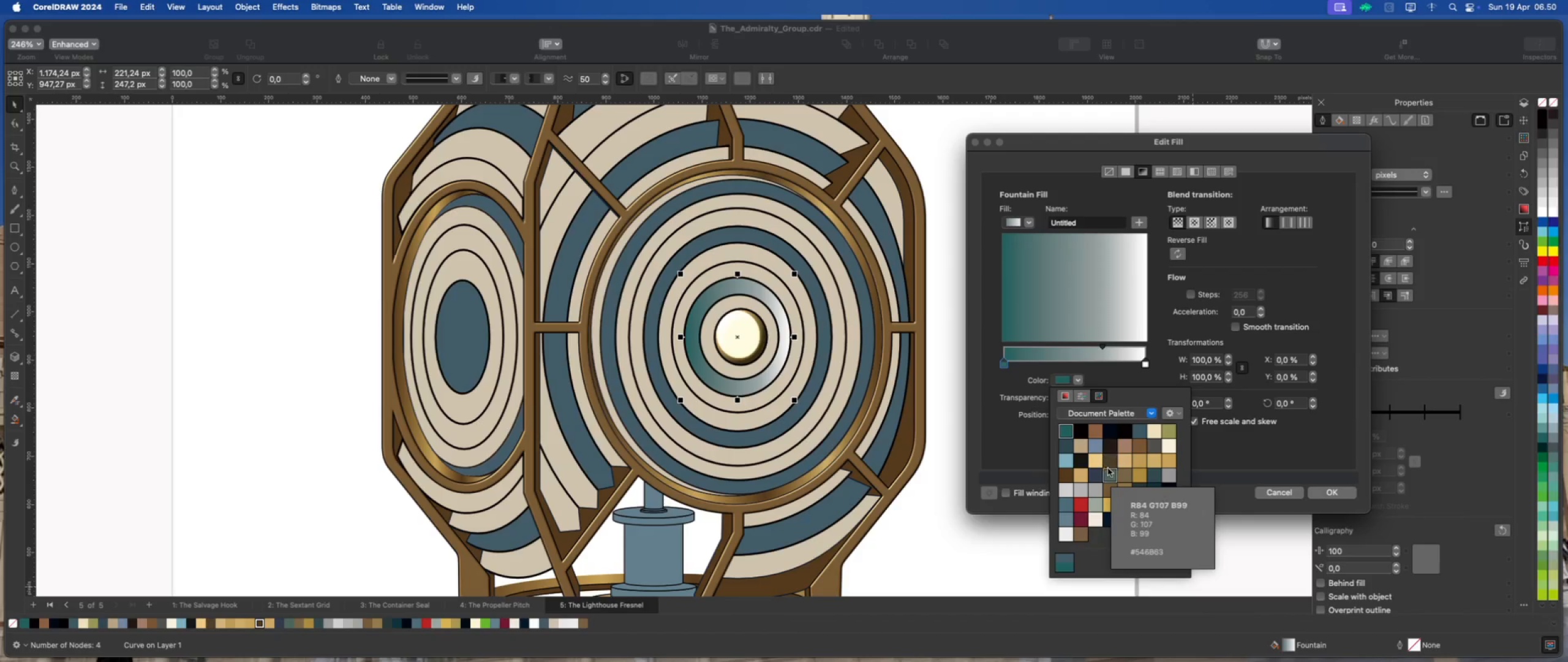 
left_click([1115, 474])
 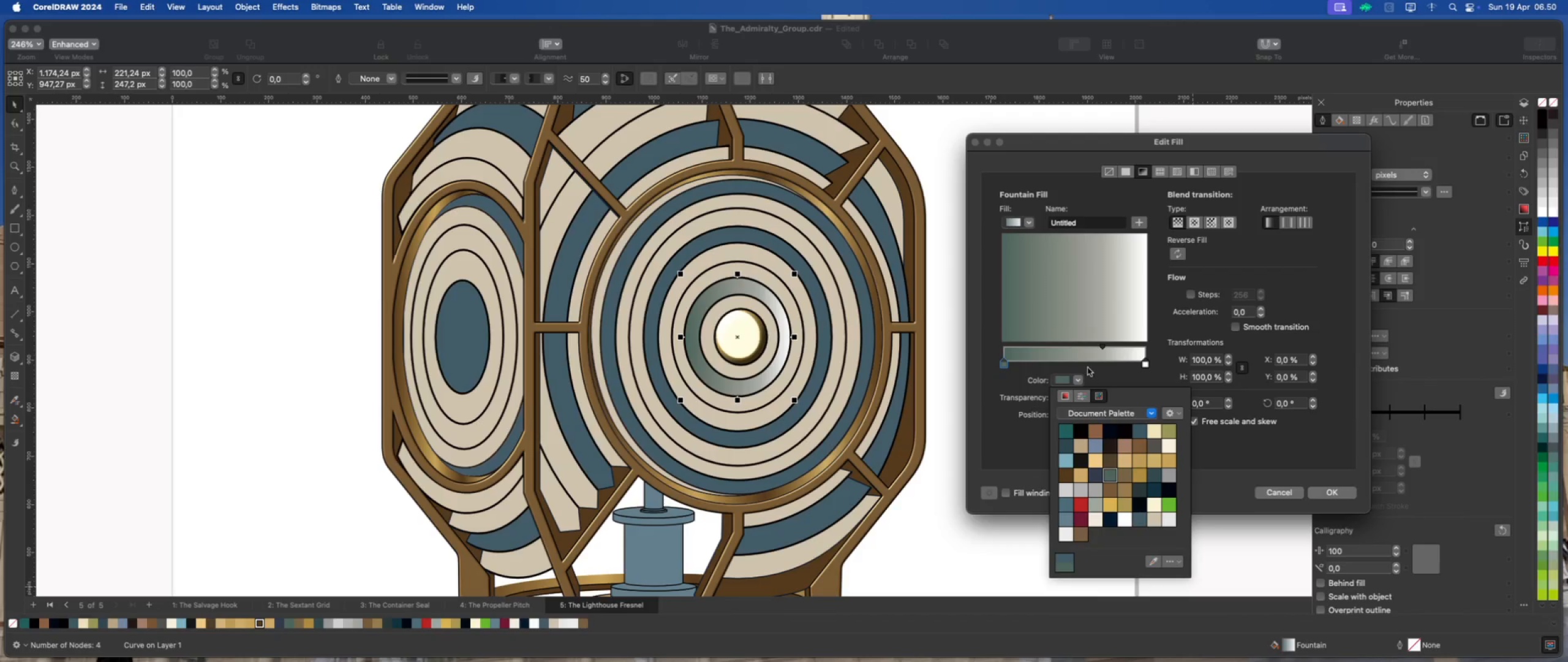 
left_click([1088, 365])
 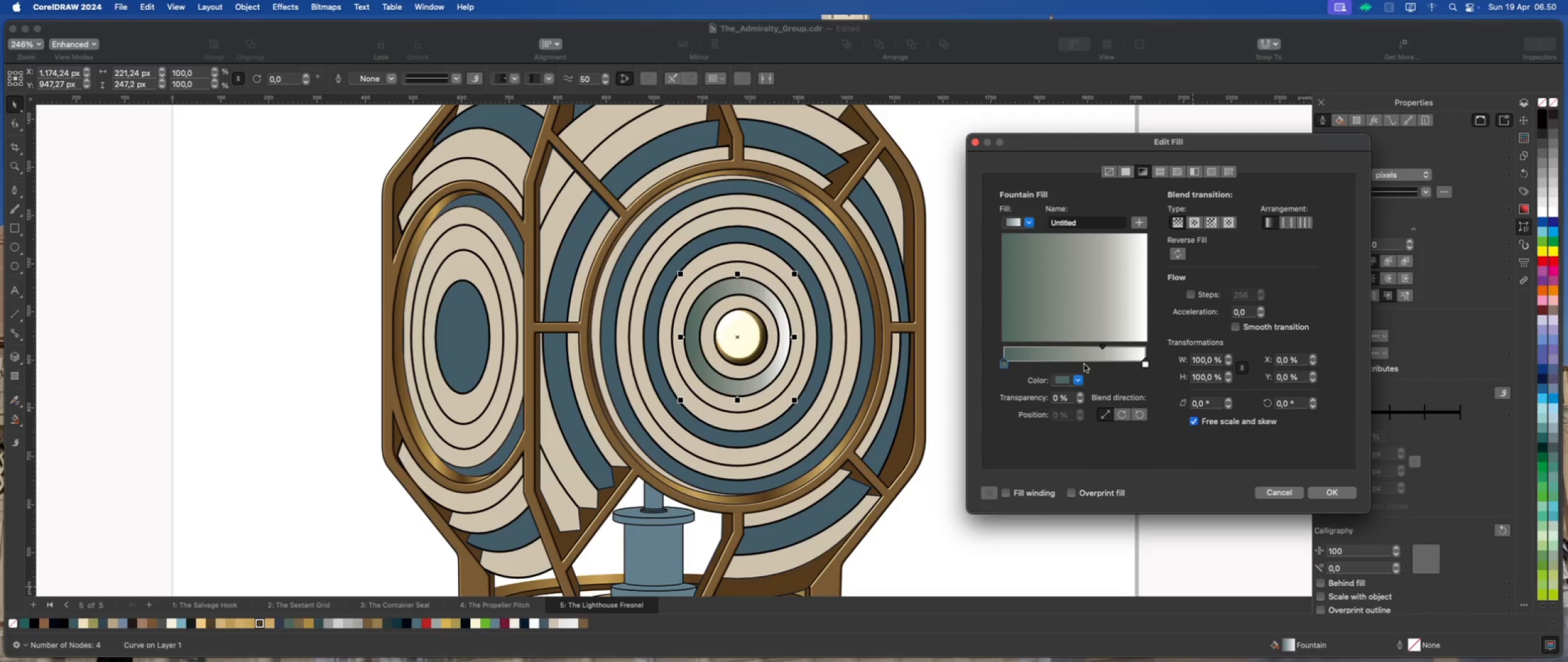 
left_click([1084, 363])
 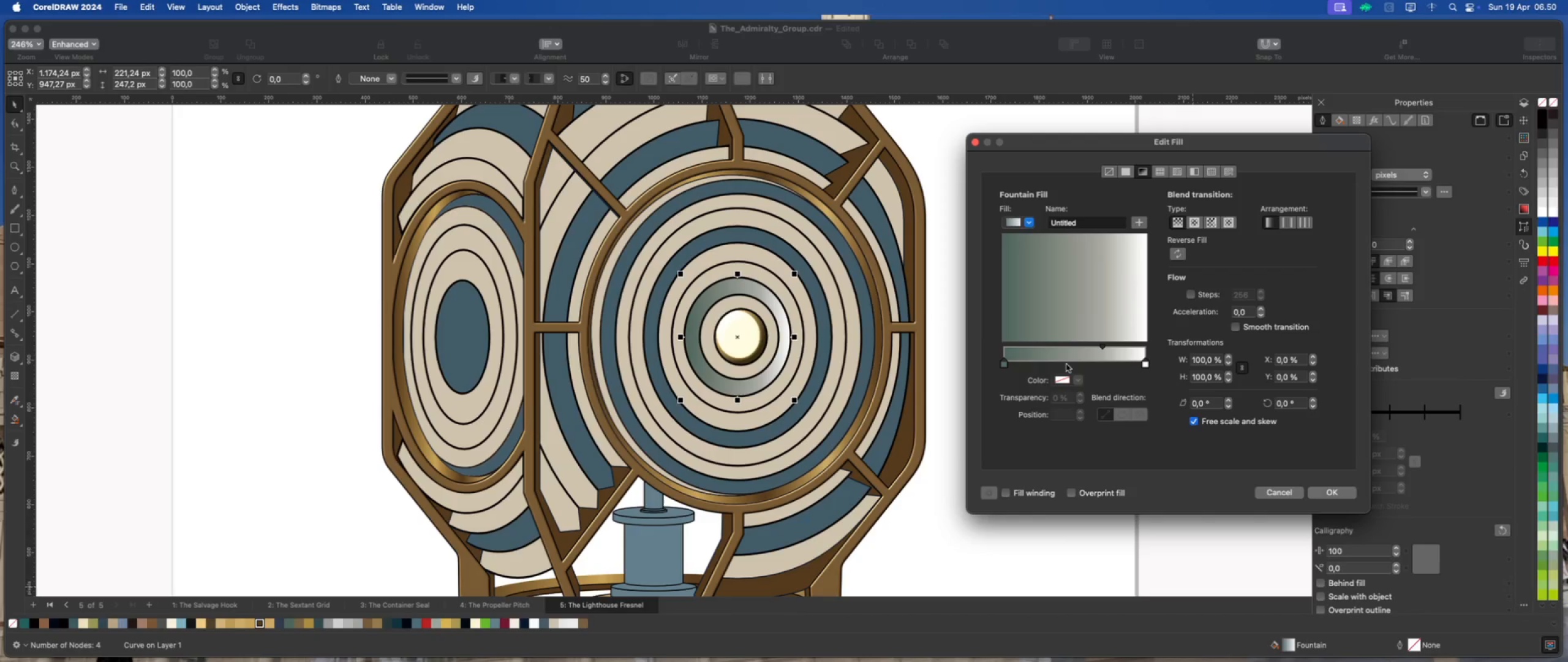 
double_click([1066, 364])
 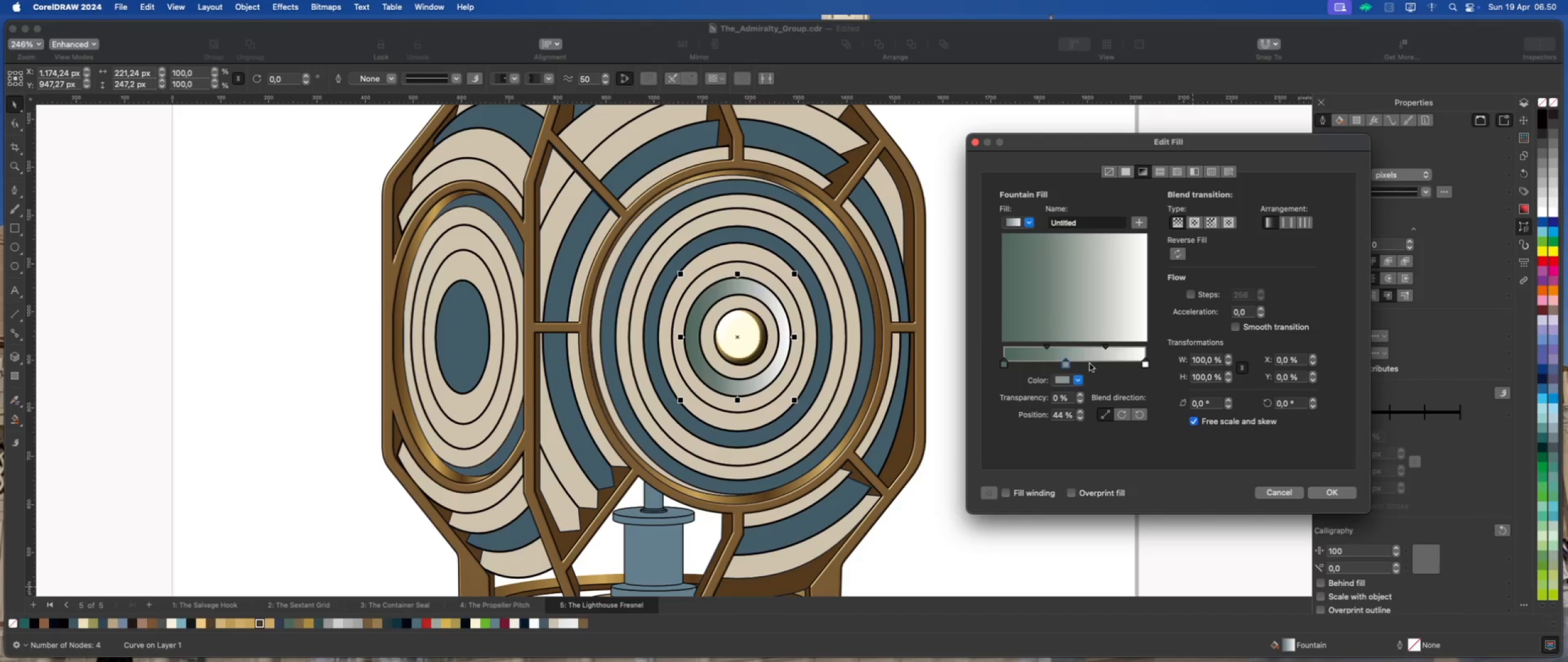 
left_click_drag(start_coordinate=[1066, 365], to_coordinate=[1081, 365])
 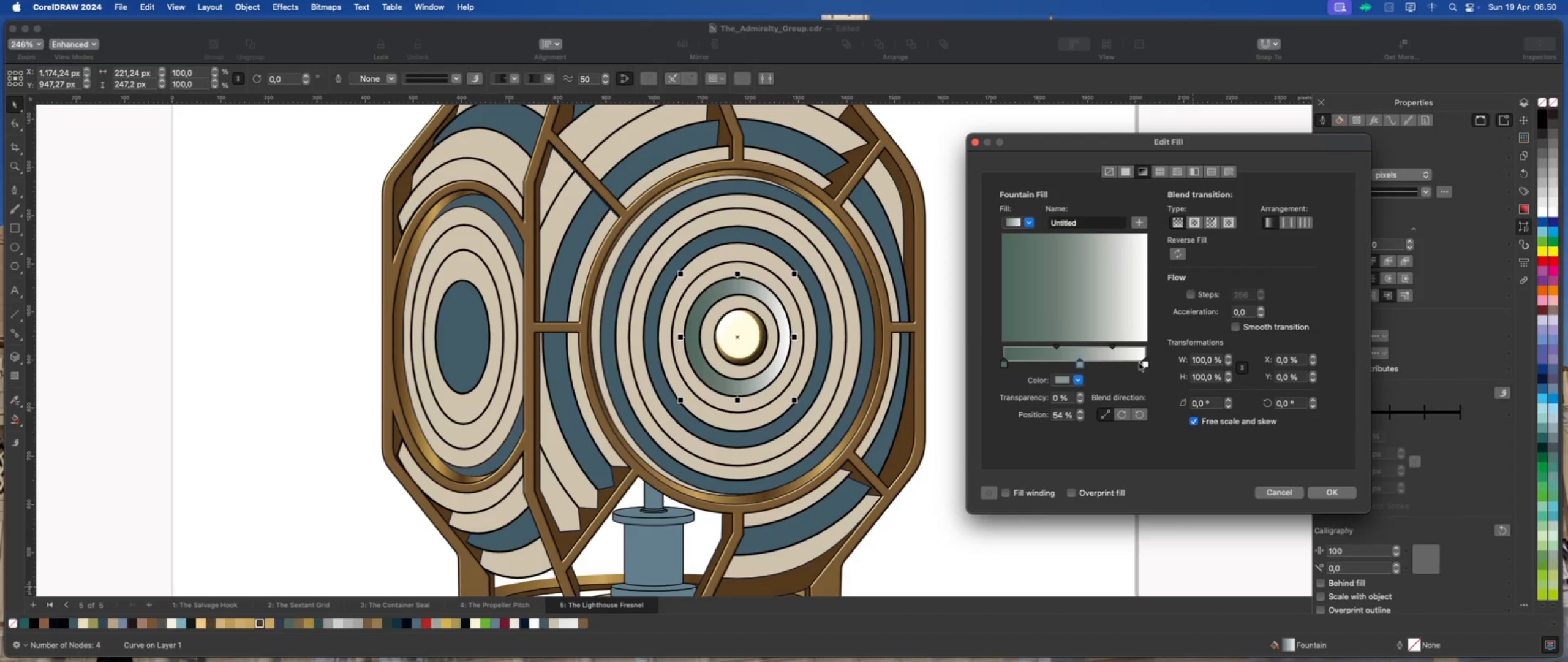 
left_click([1146, 364])
 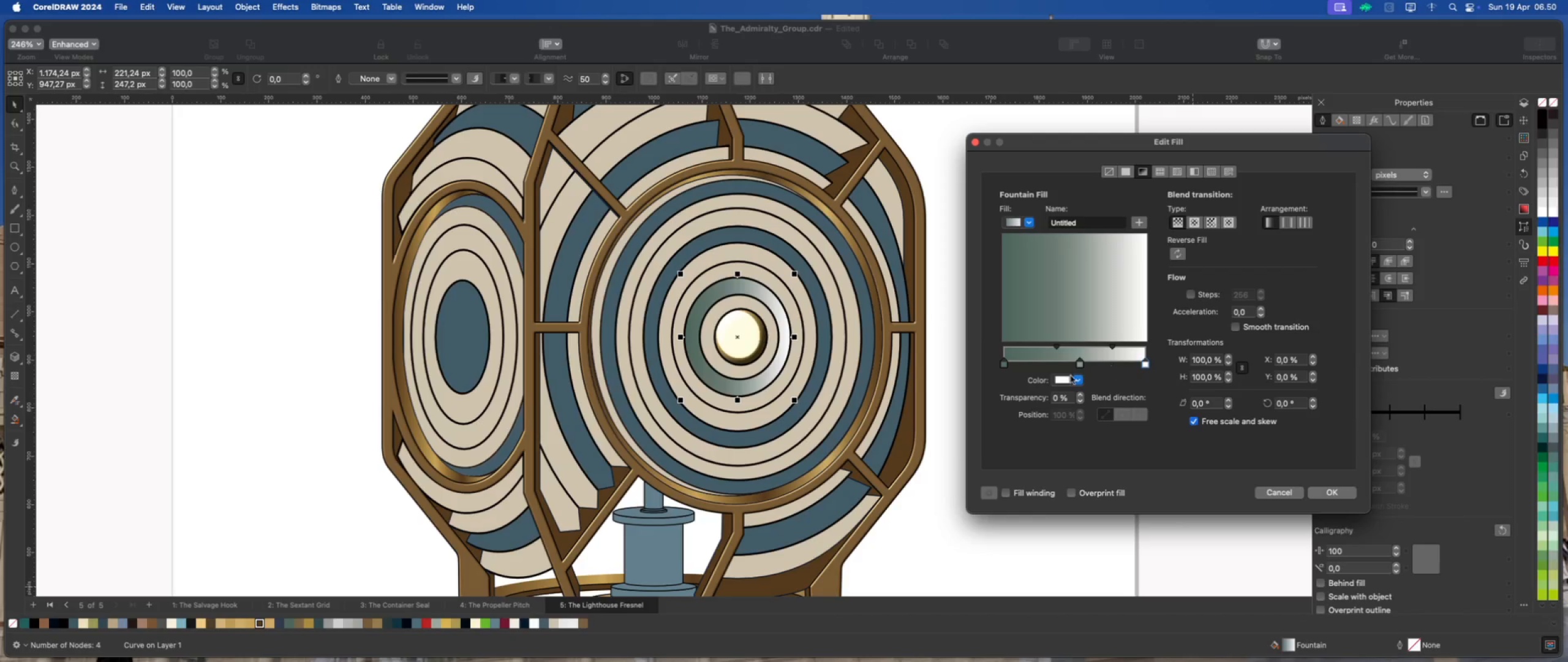 
left_click([1065, 378])
 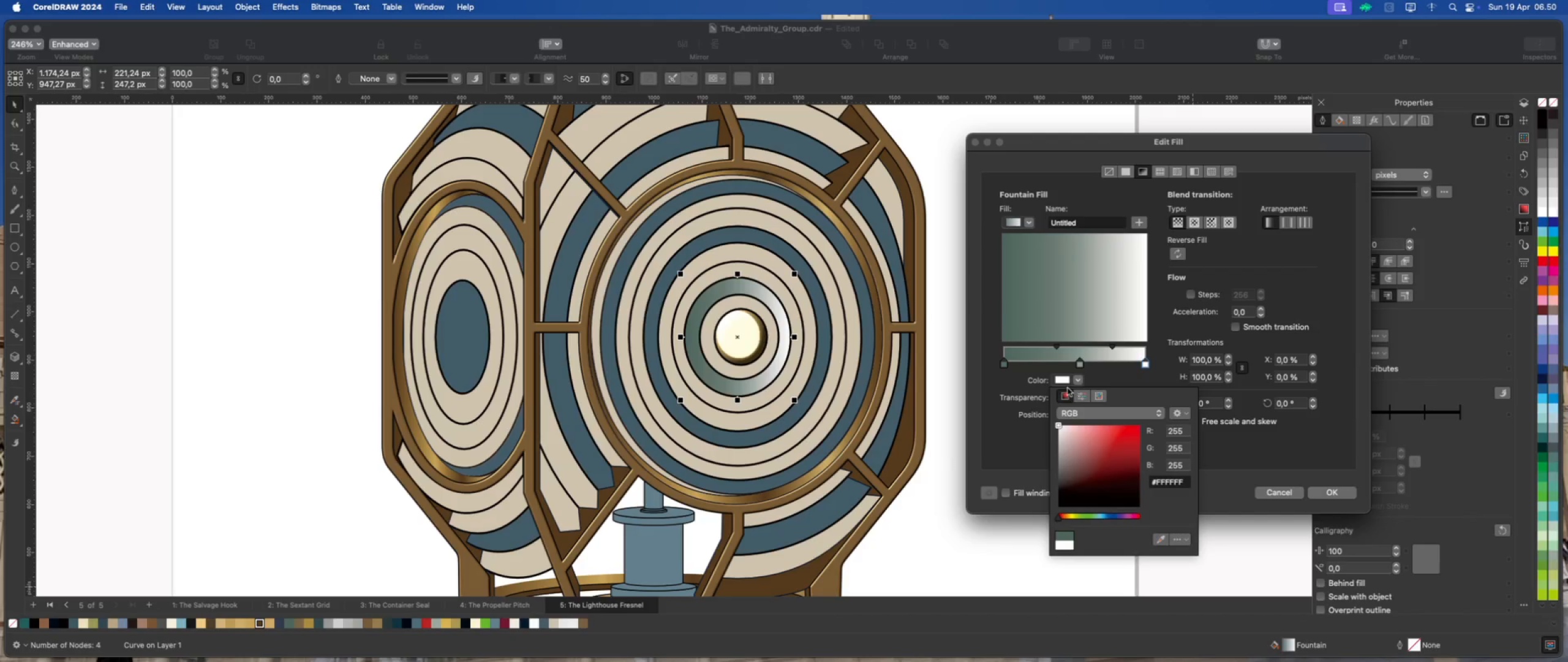 
left_click([1099, 397])
 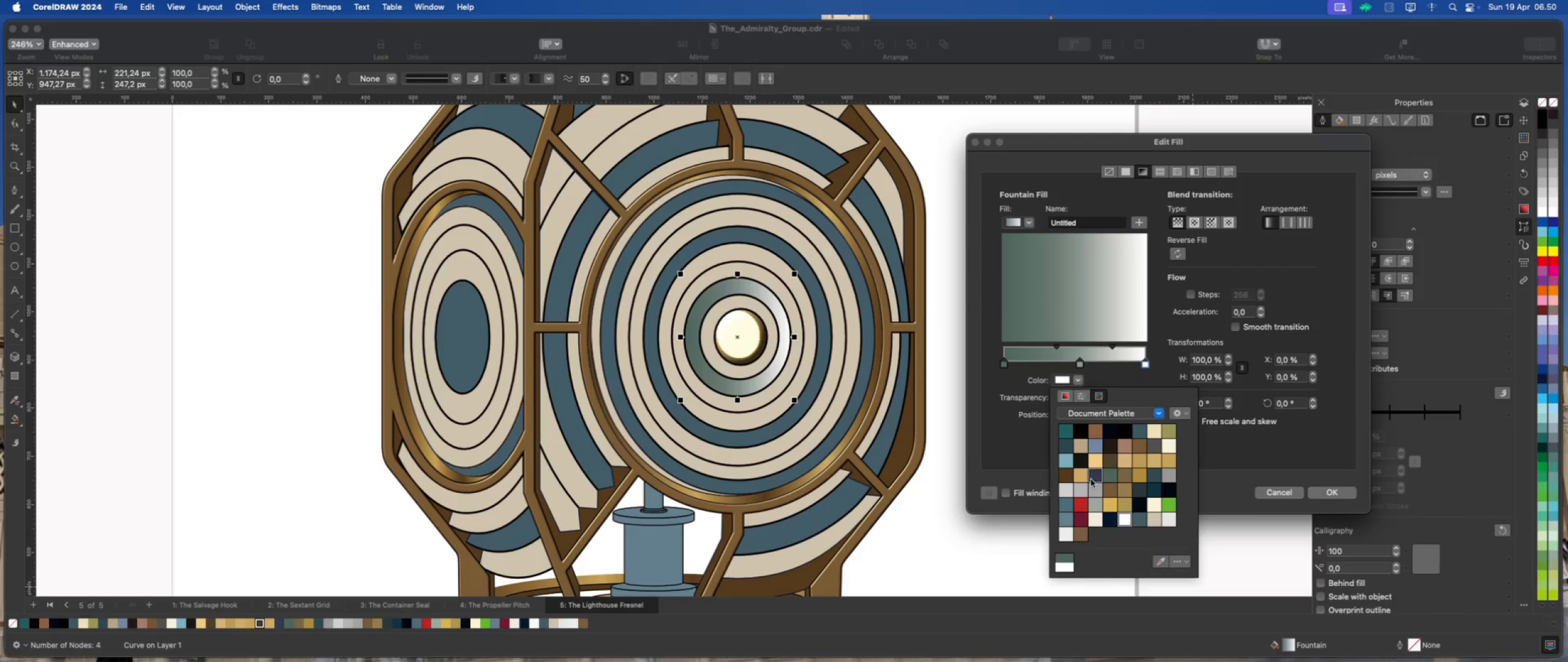 
left_click([1082, 489])
 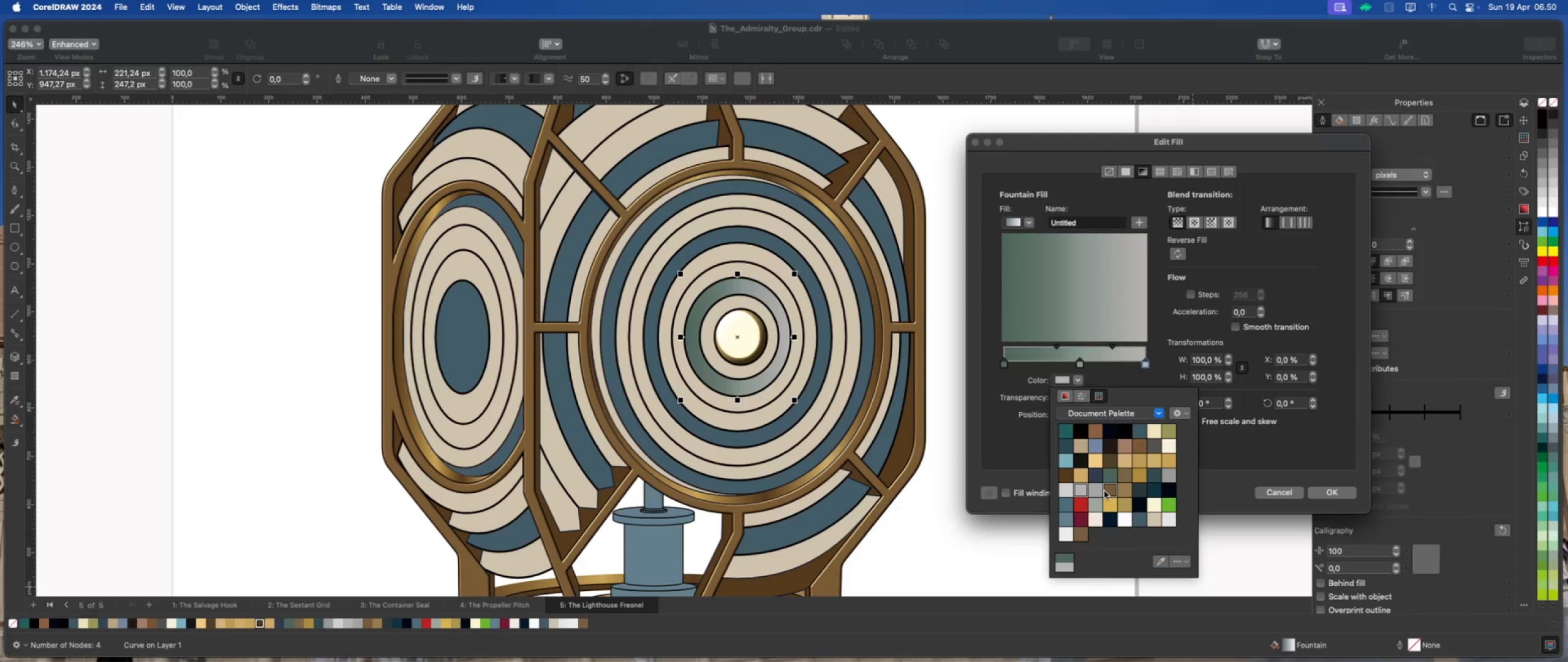 
left_click([1066, 490])
 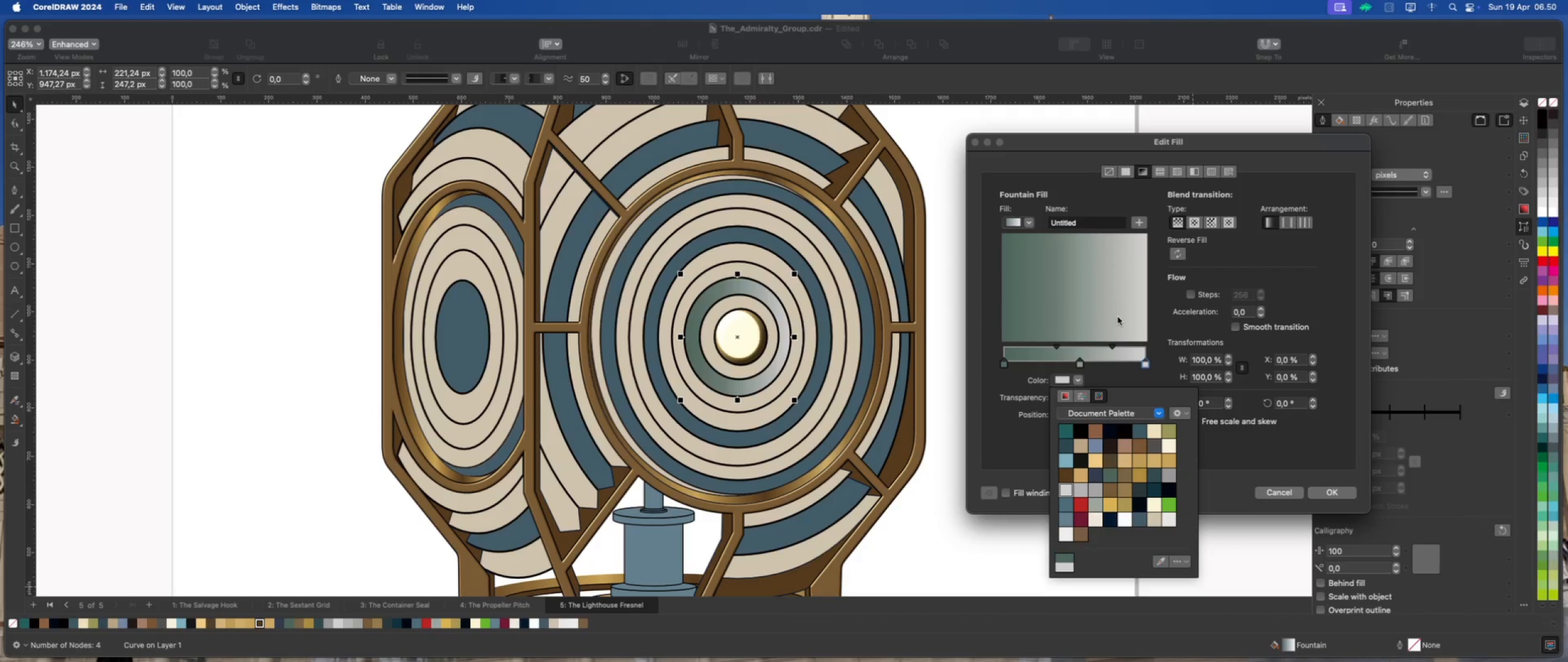 
wait(10.86)
 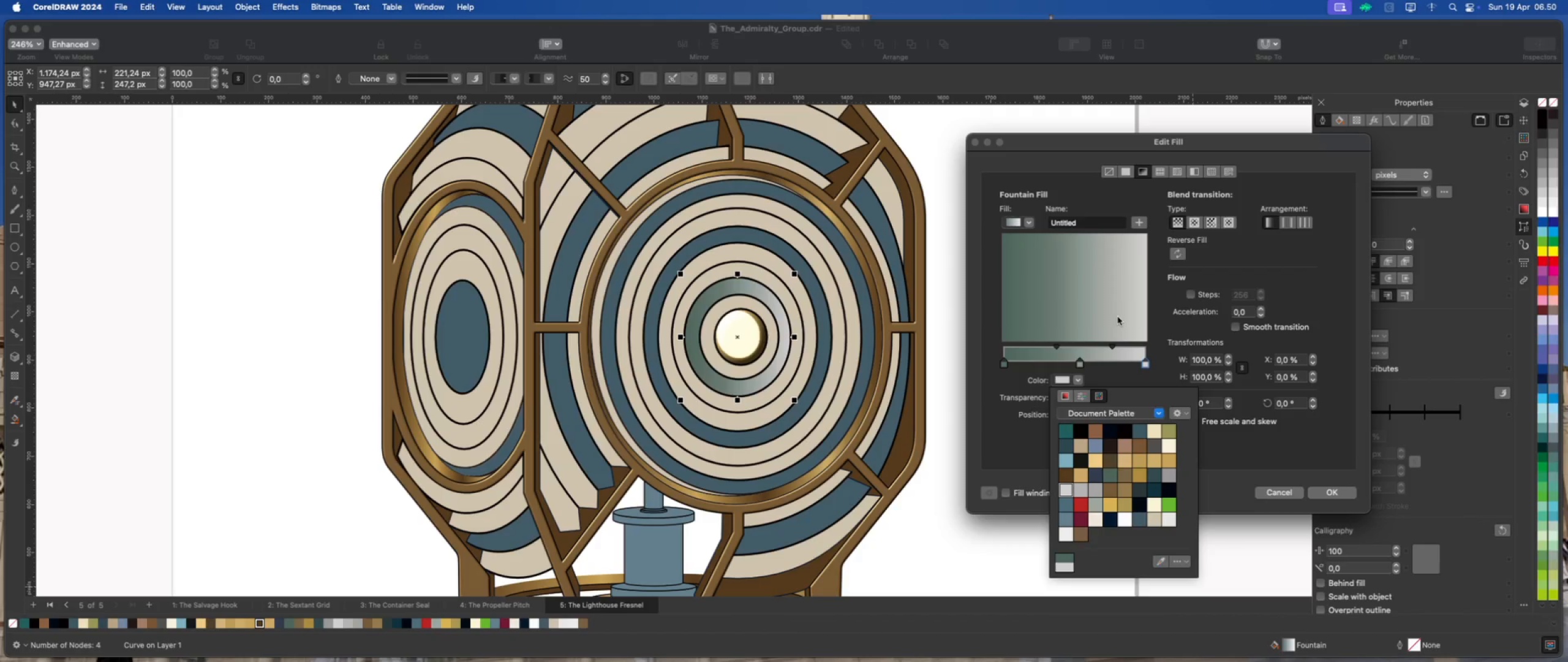 
left_click([1196, 224])
 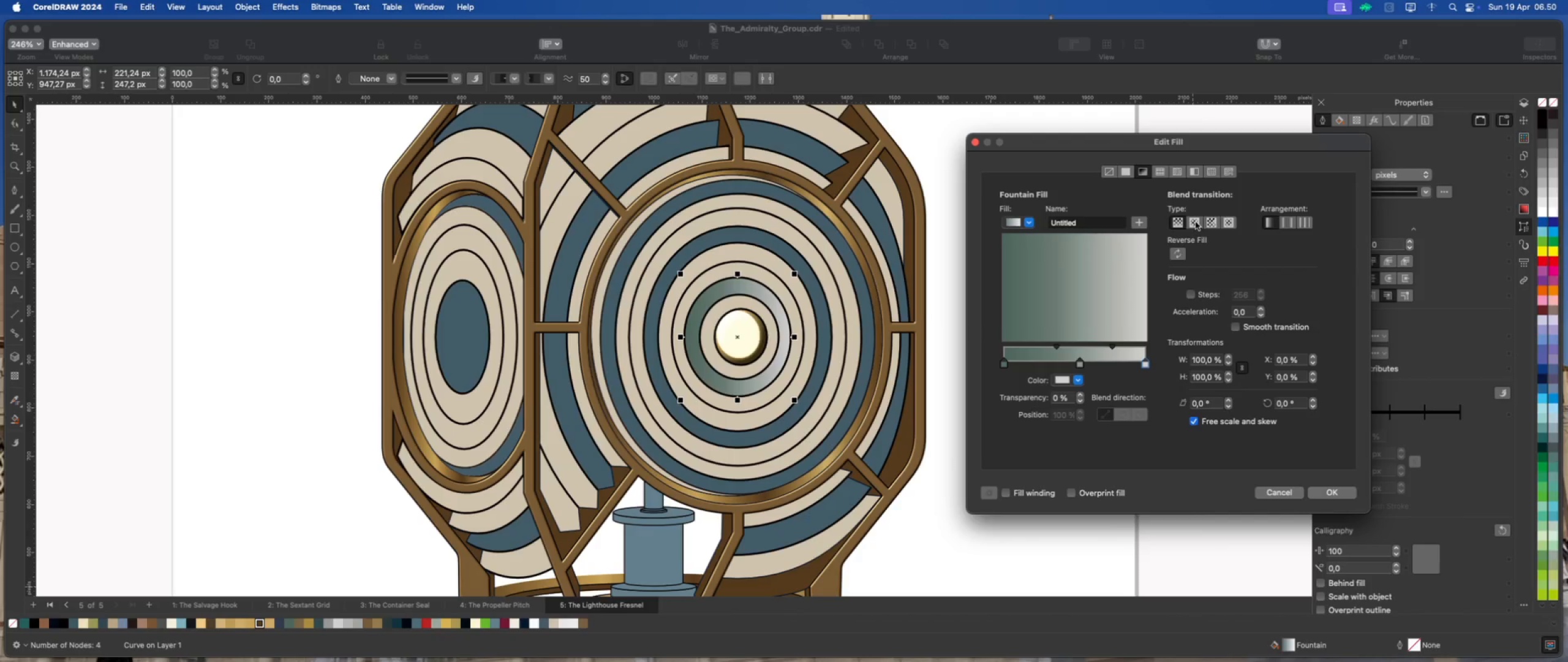 
left_click([1196, 222])
 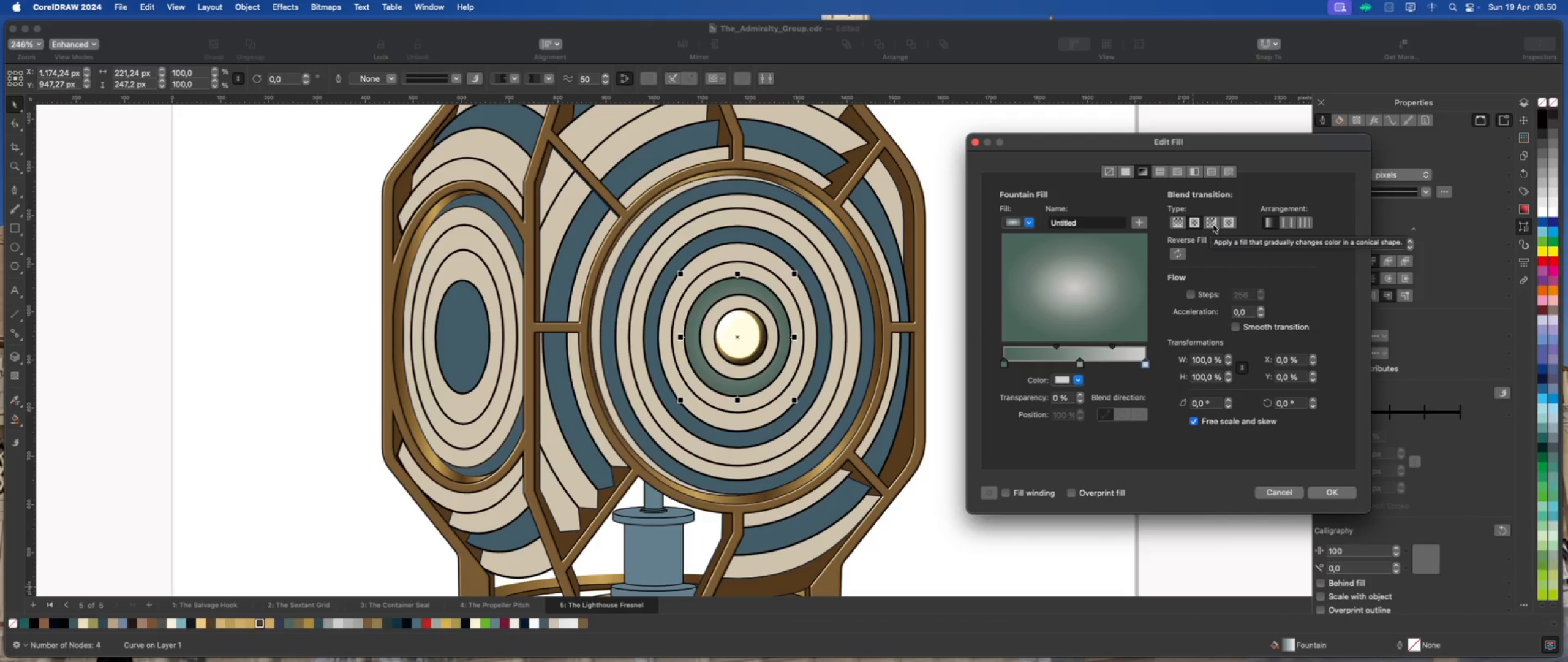 
left_click_drag(start_coordinate=[1078, 292], to_coordinate=[1102, 291])
 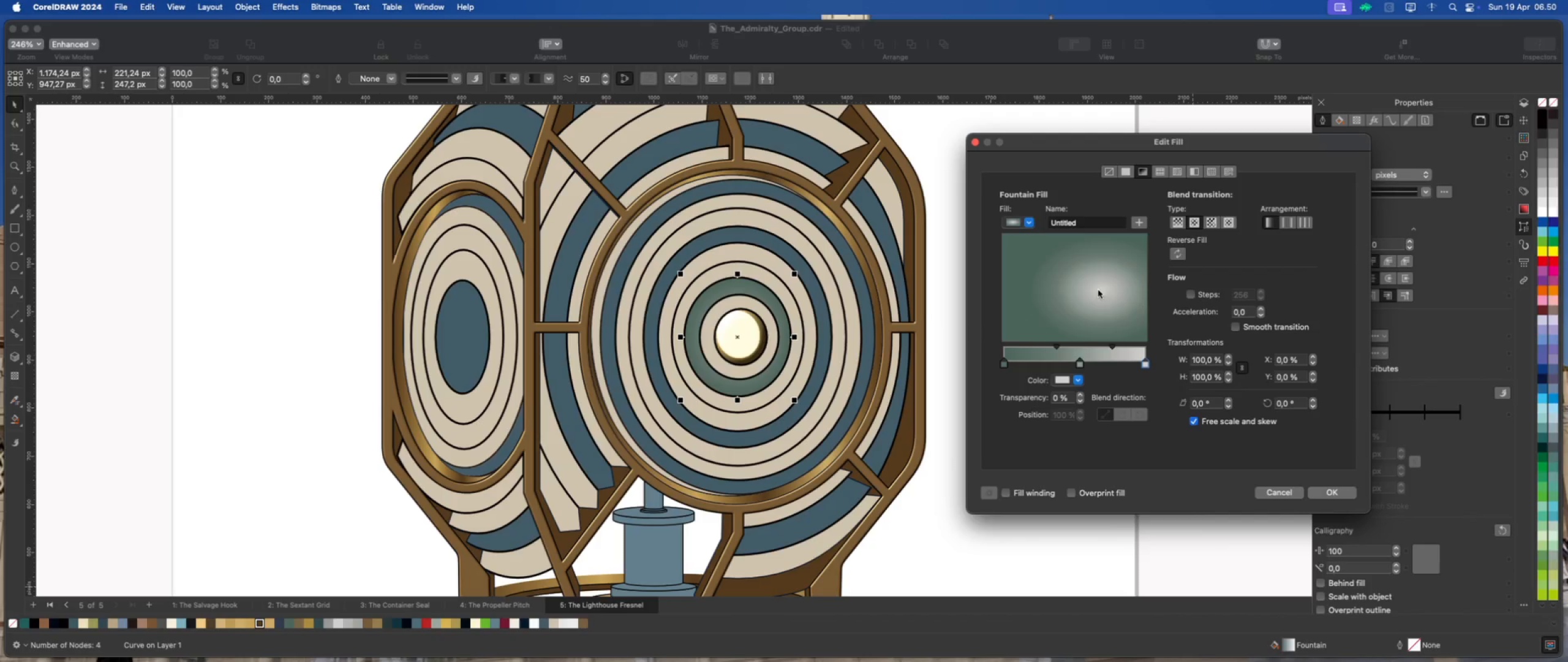 
left_click_drag(start_coordinate=[1094, 289], to_coordinate=[1103, 300])
 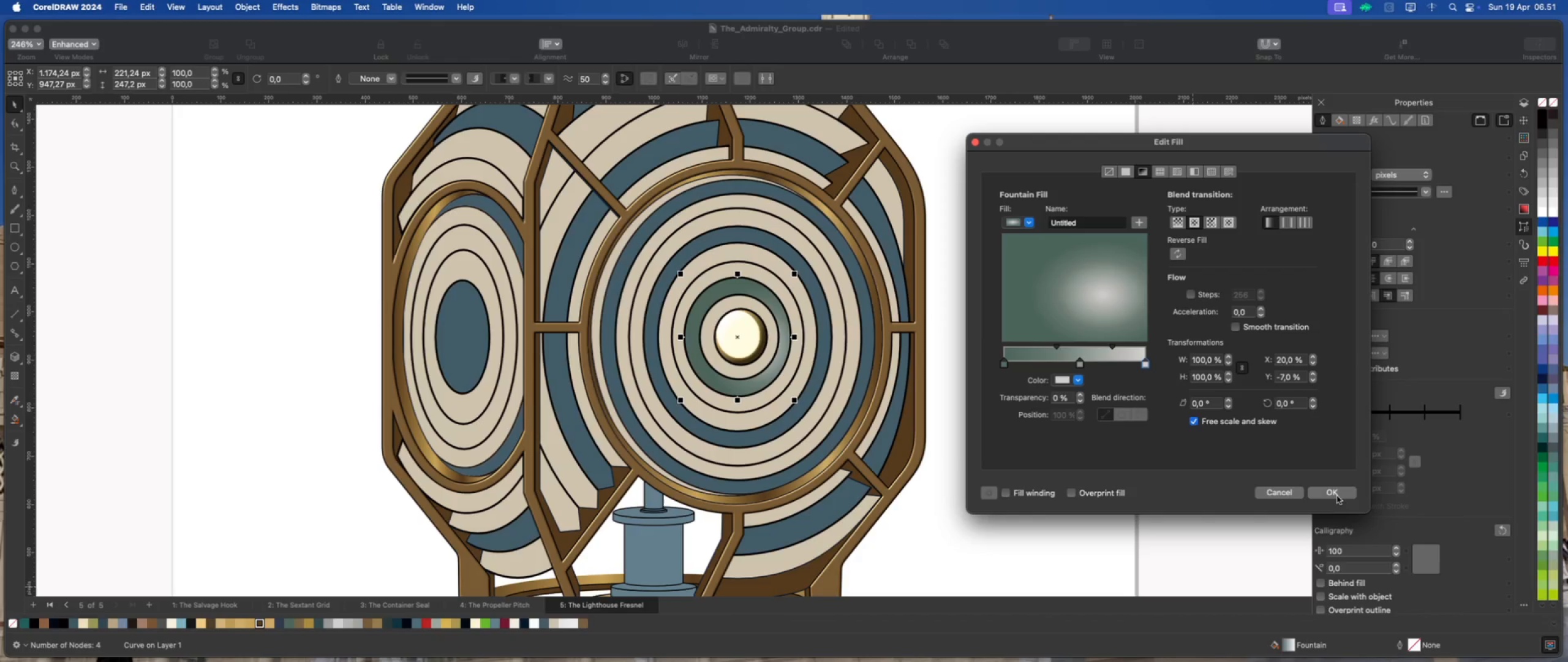 
wait(7.08)
 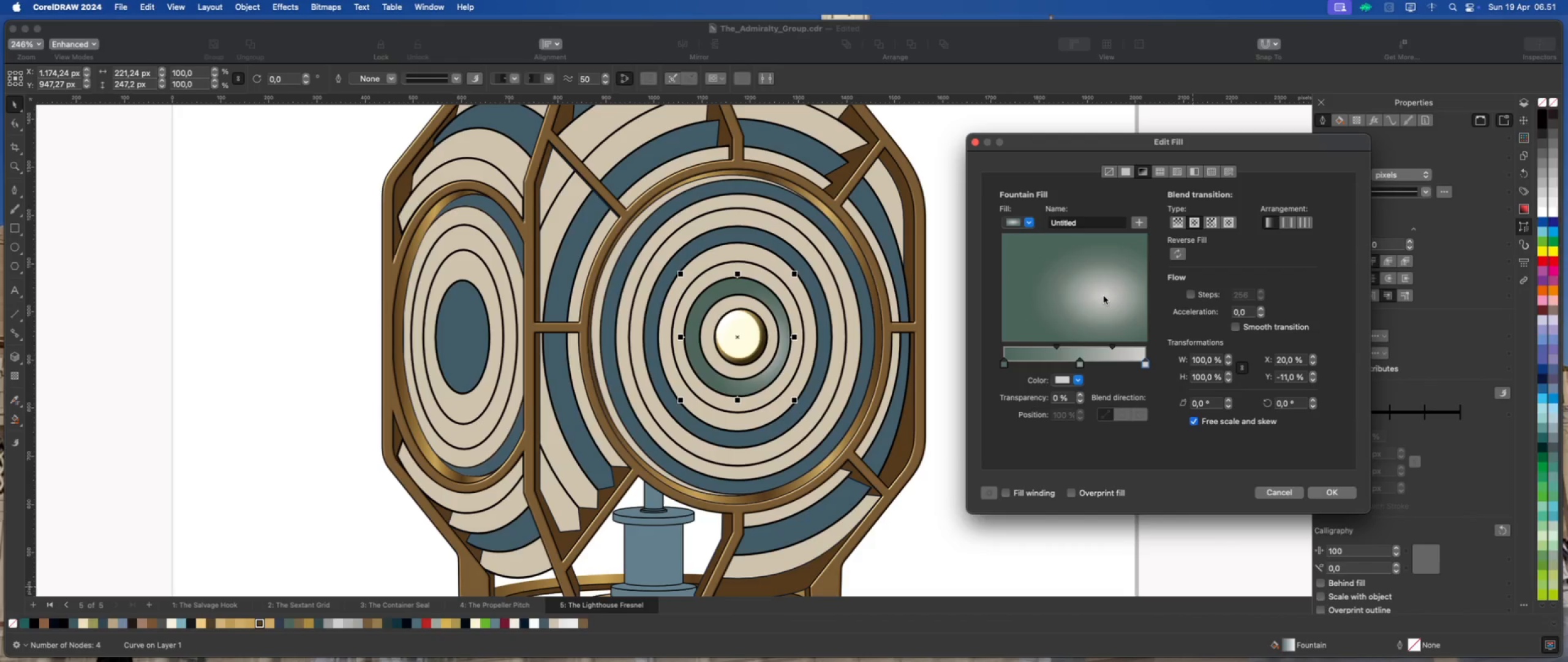 
left_click([1337, 496])
 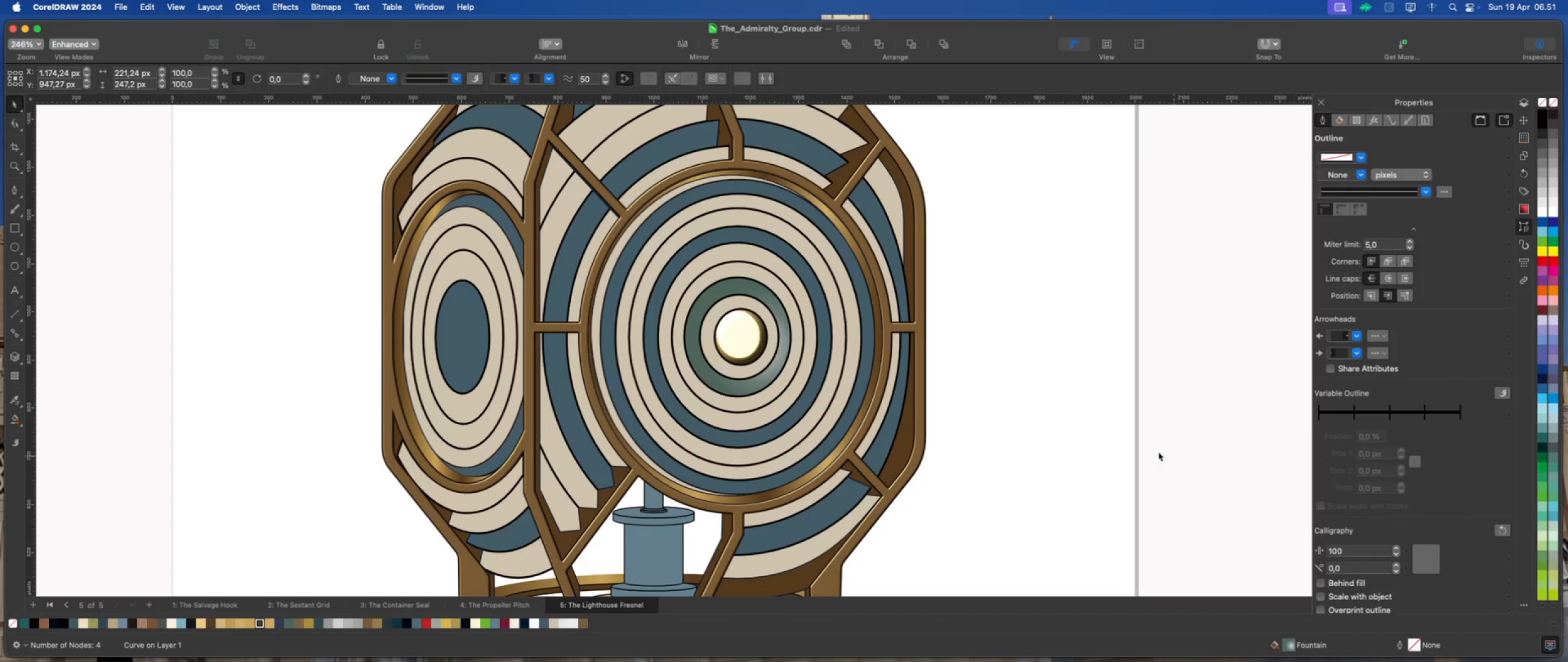 
left_click([1071, 424])
 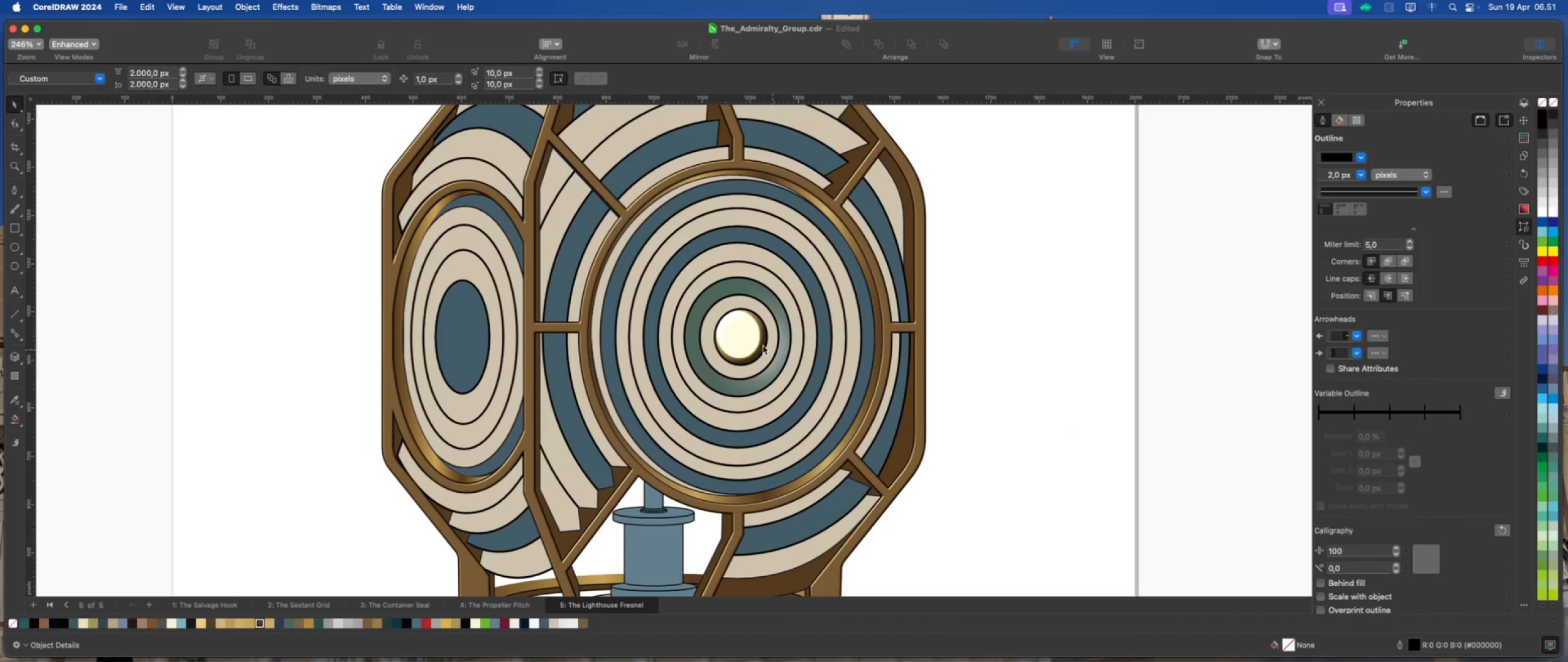 
scroll: coordinate [669, 323], scroll_direction: up, amount: 1.0
 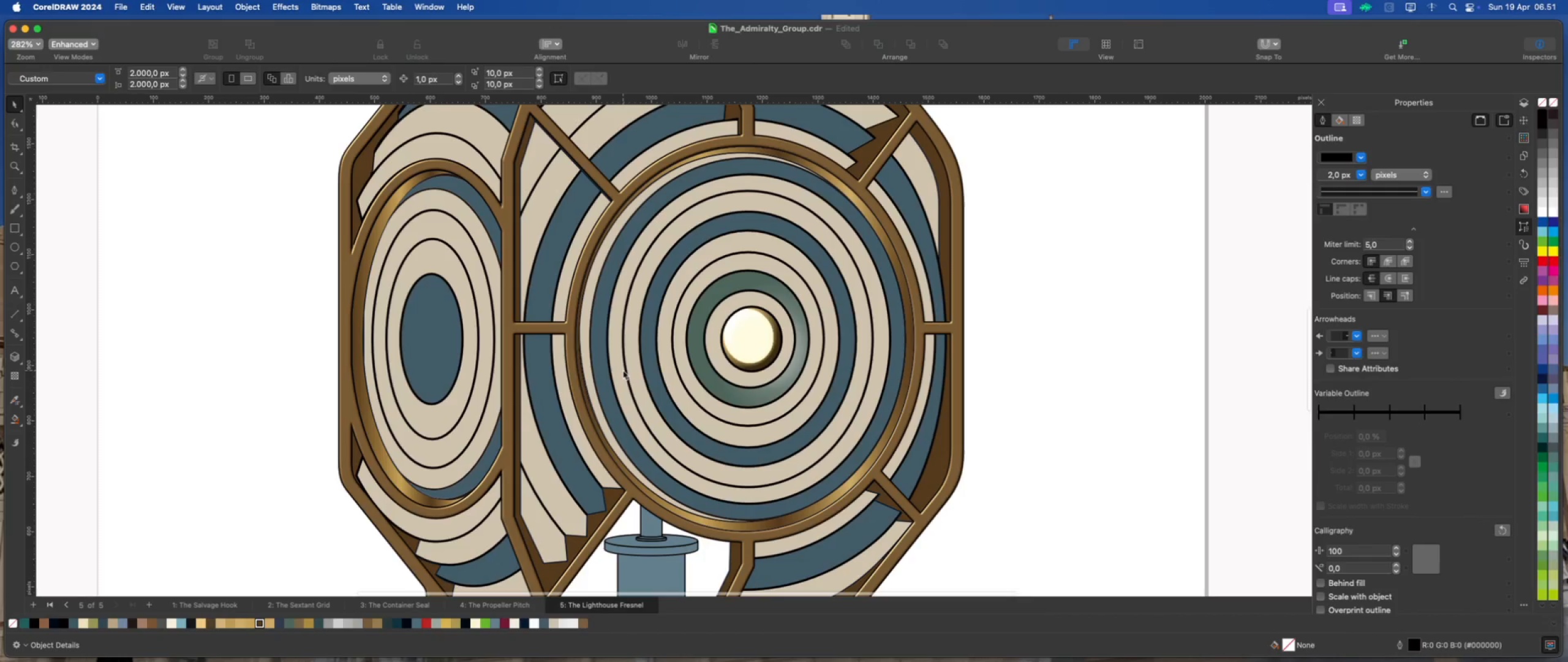 
left_click([706, 374])
 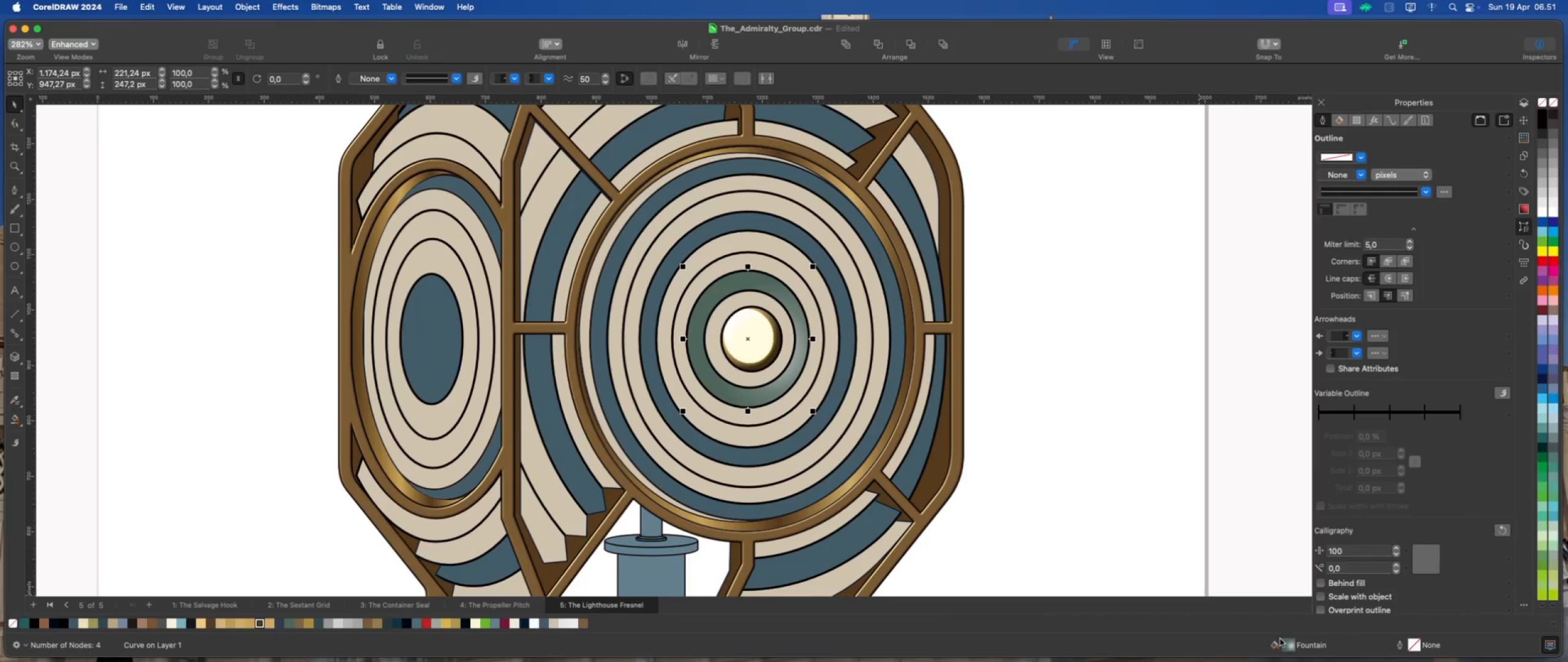 
double_click([1289, 642])
 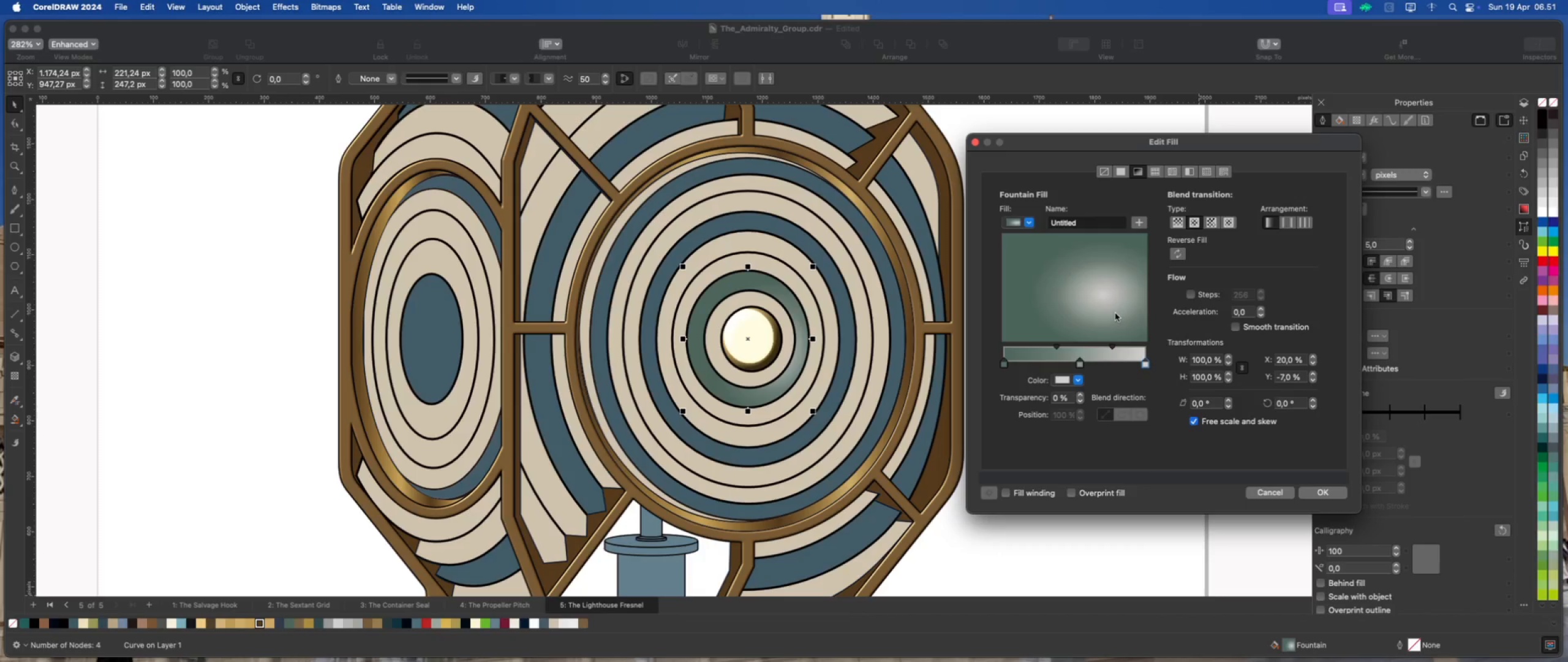 
left_click([1115, 313])
 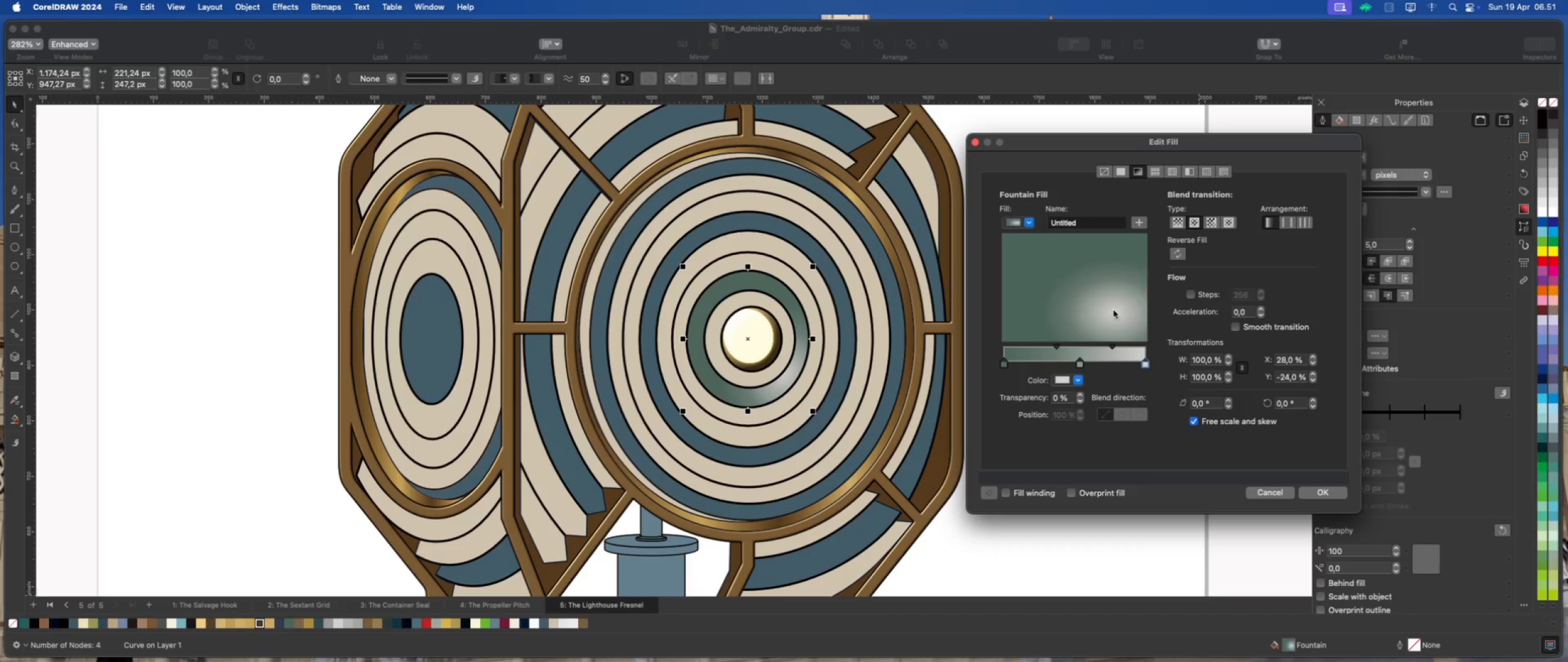 
left_click_drag(start_coordinate=[1114, 305], to_coordinate=[1119, 300])
 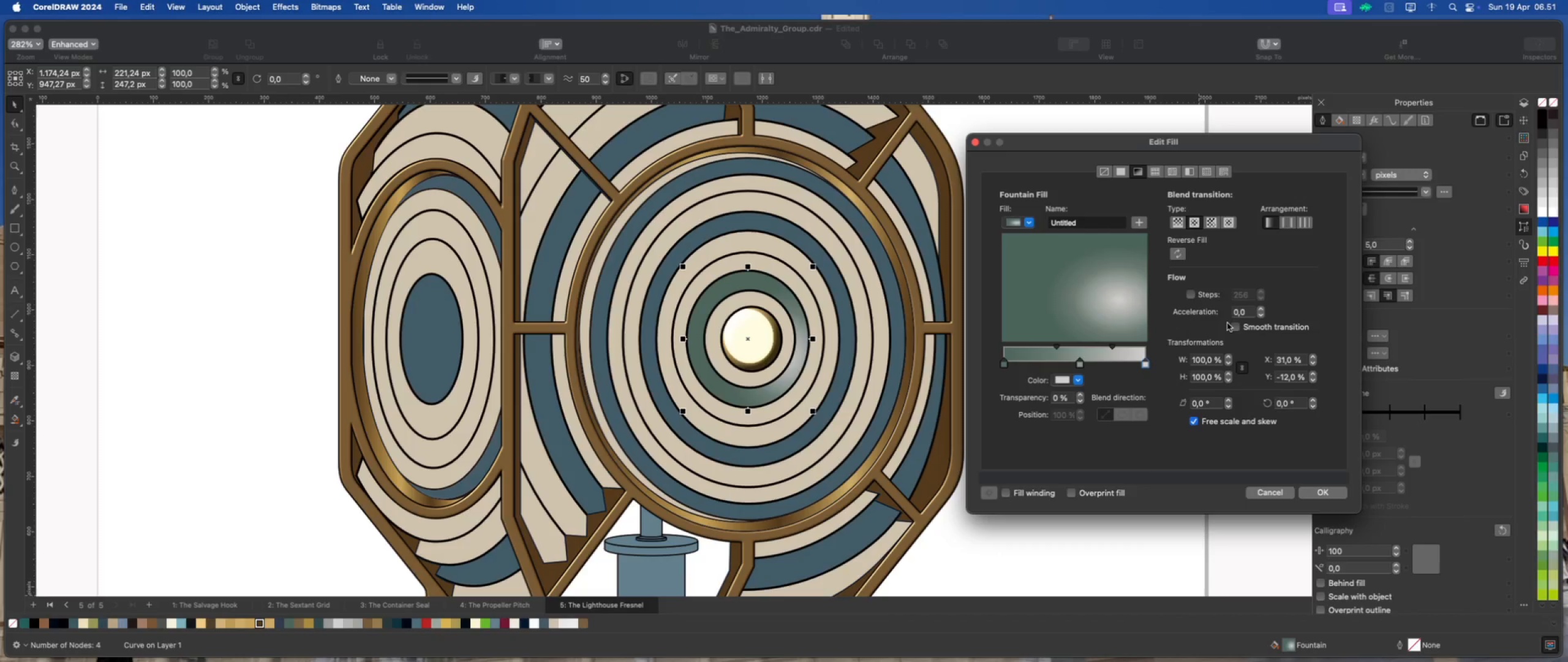 
wait(8.07)
 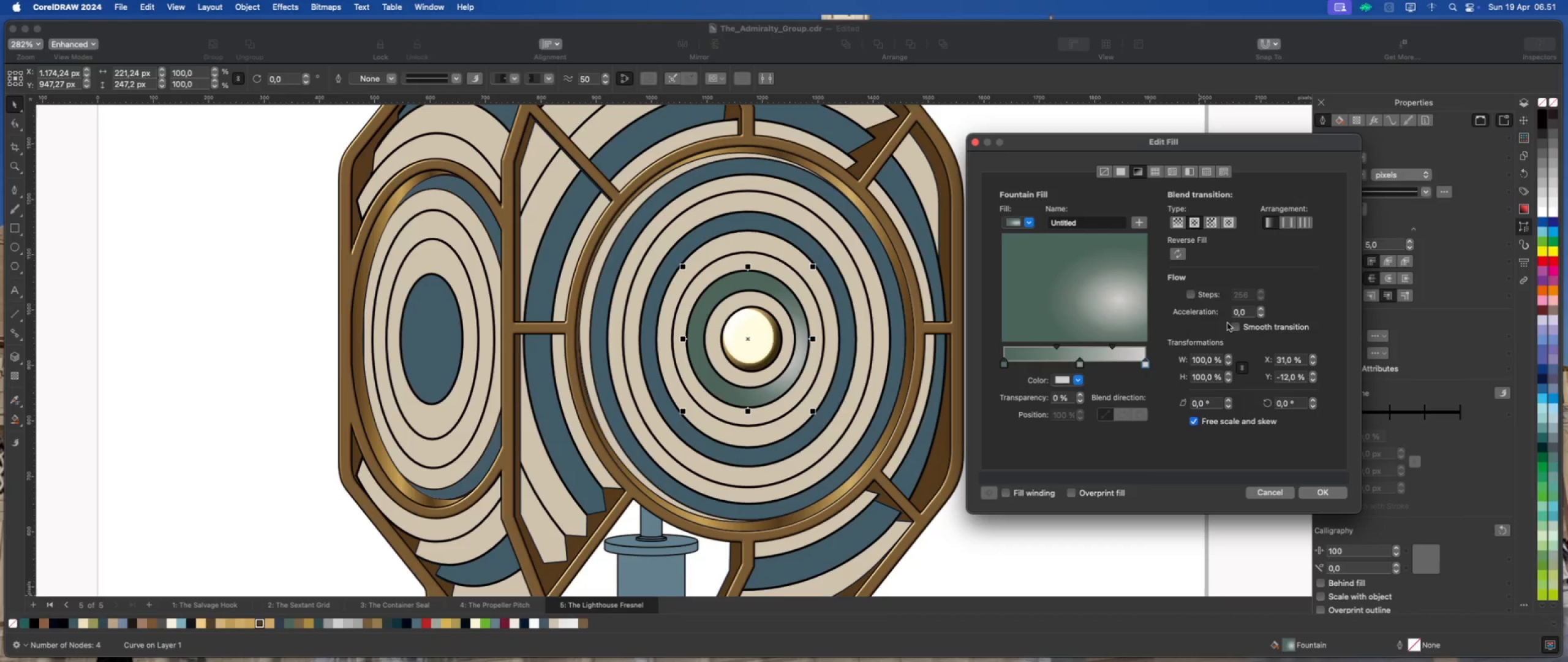 
left_click([1028, 220])
 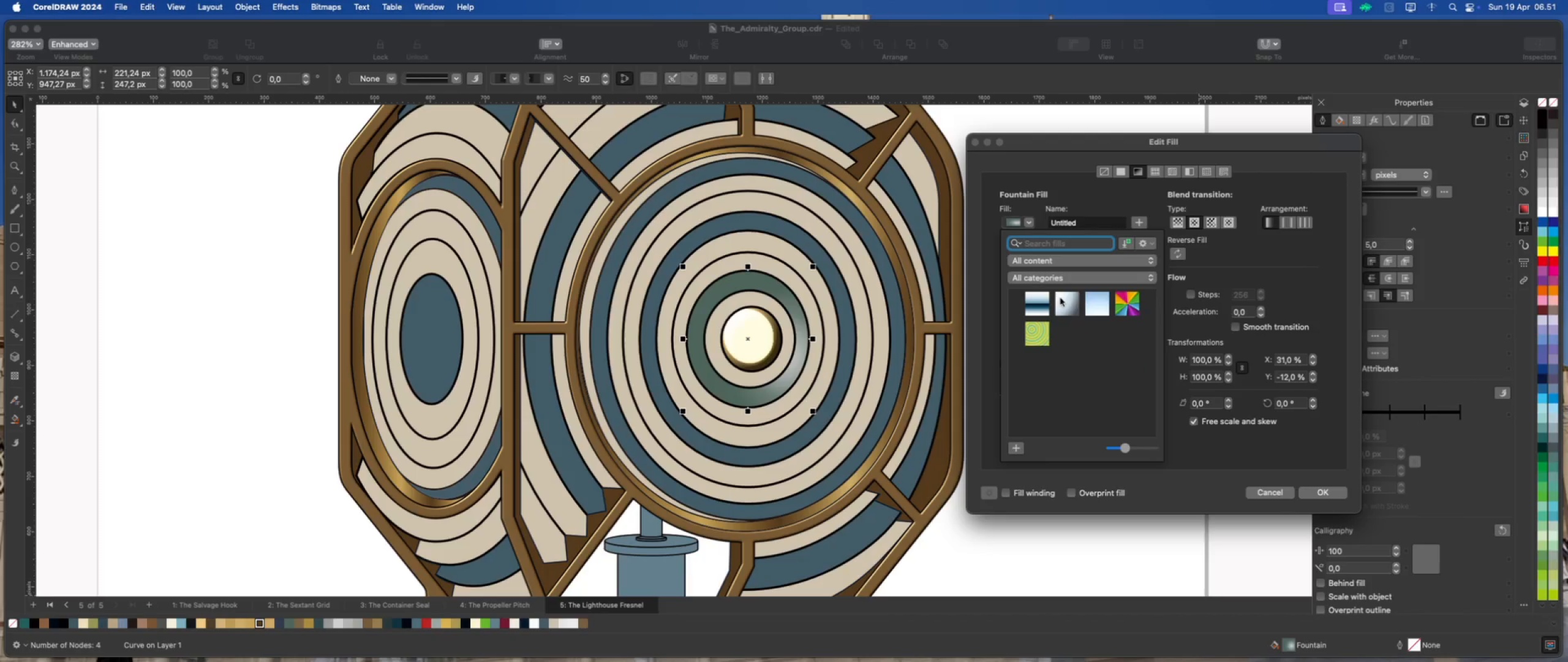 
left_click([1042, 306])
 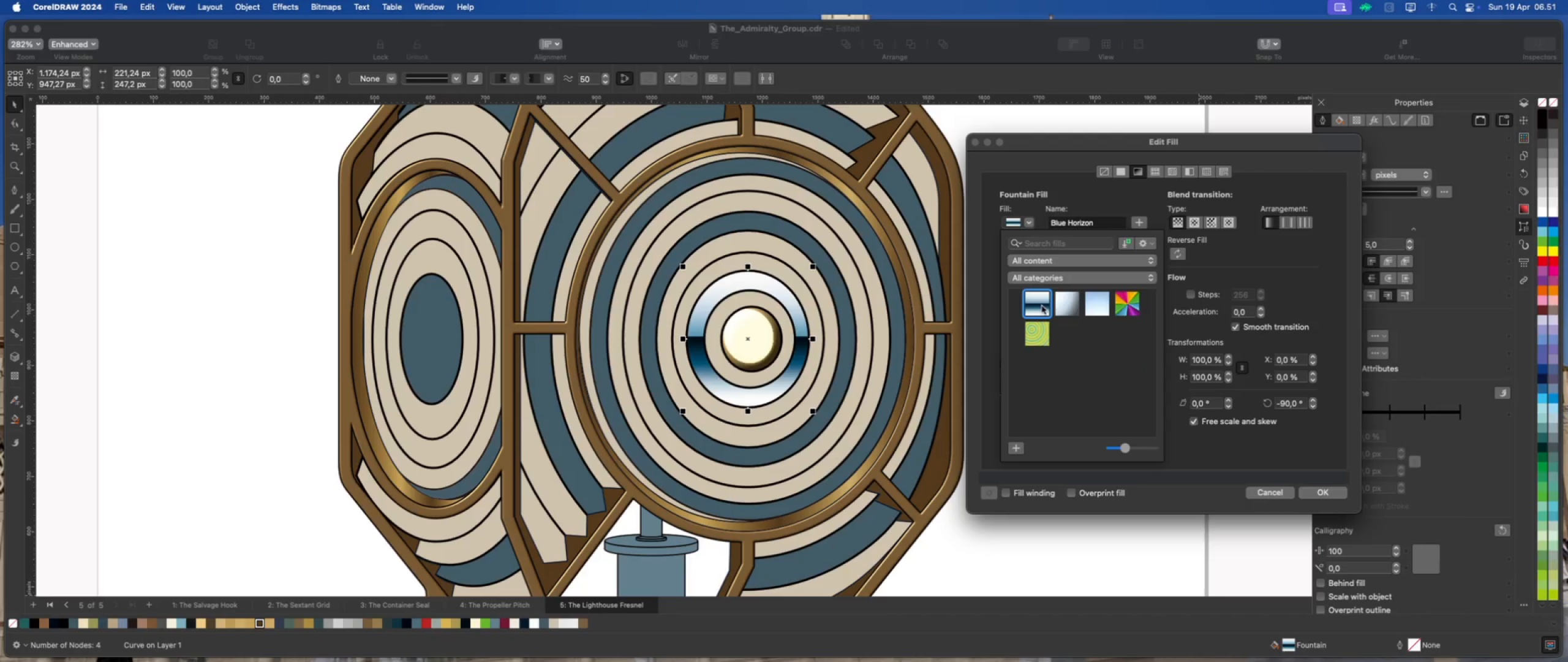 
left_click([1068, 306])
 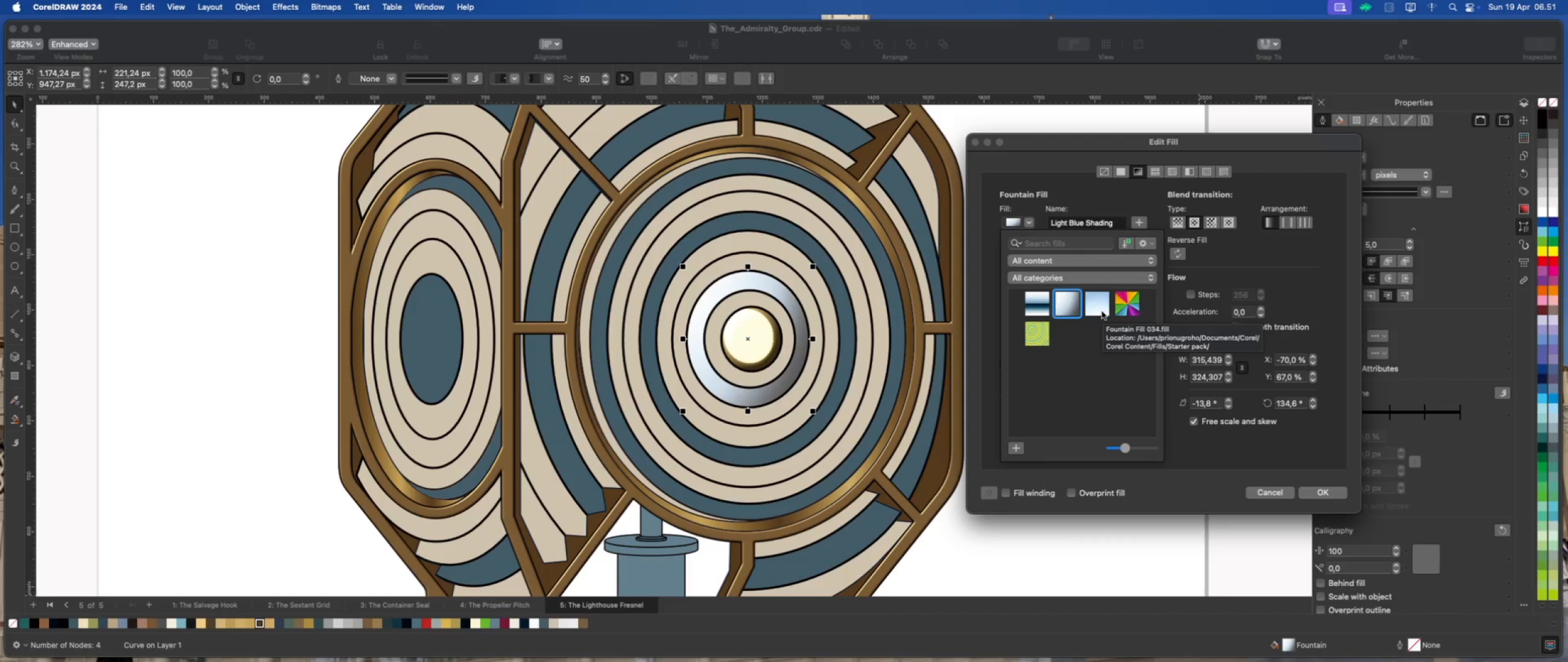 
left_click([1102, 311])
 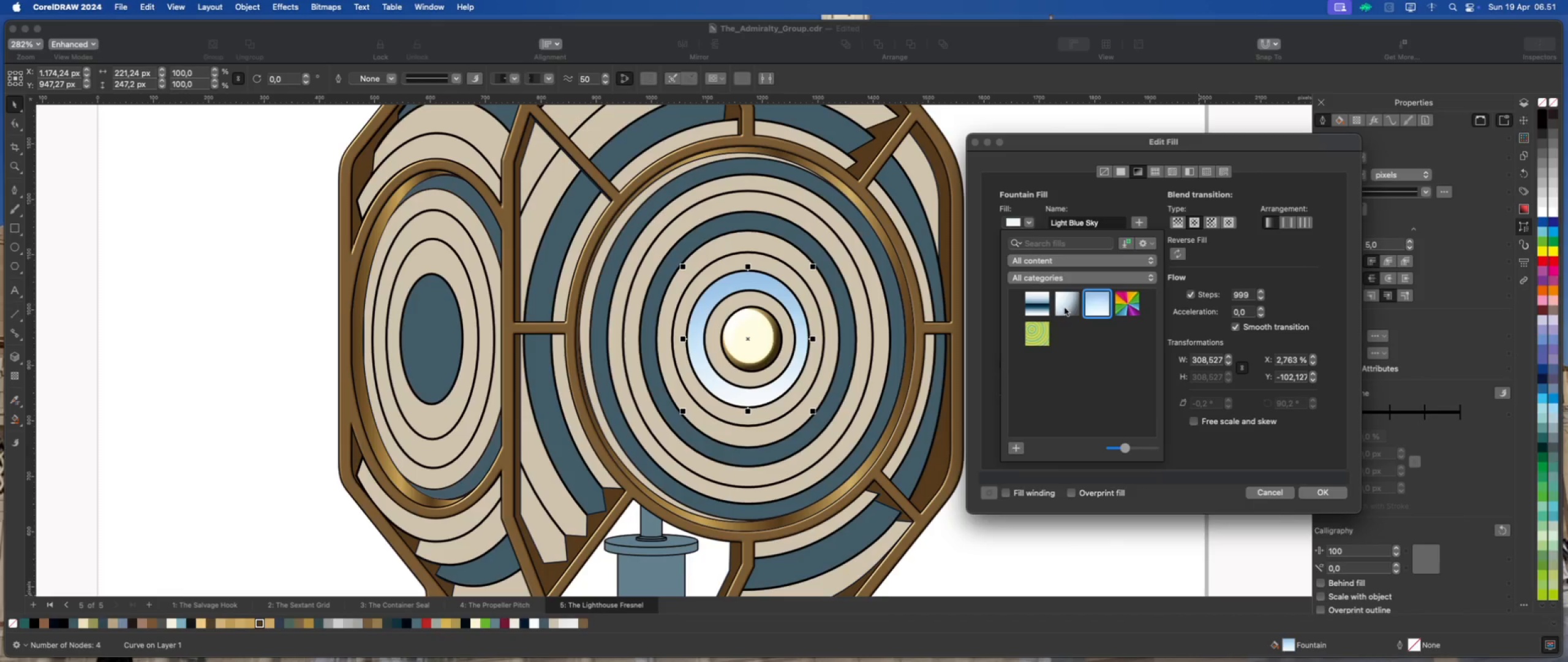 
left_click([1065, 308])
 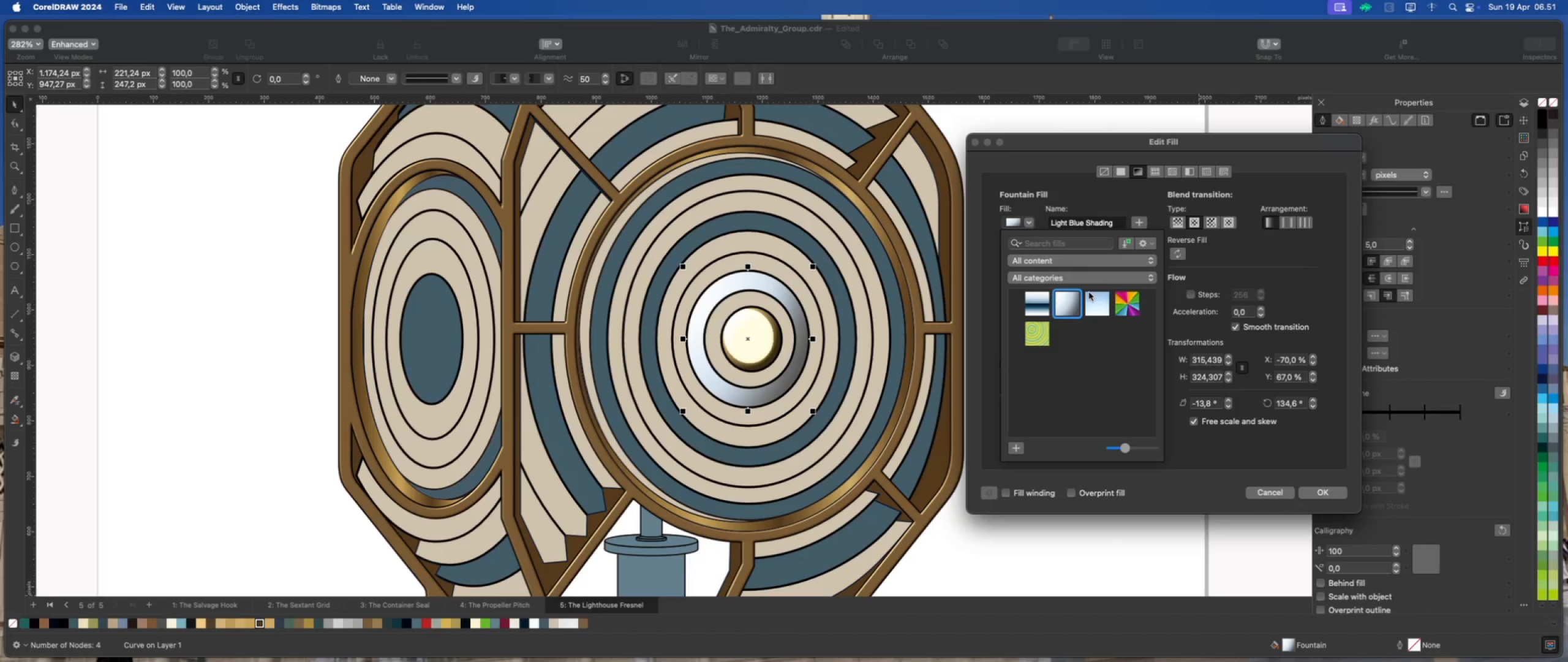 
left_click([1014, 225])
 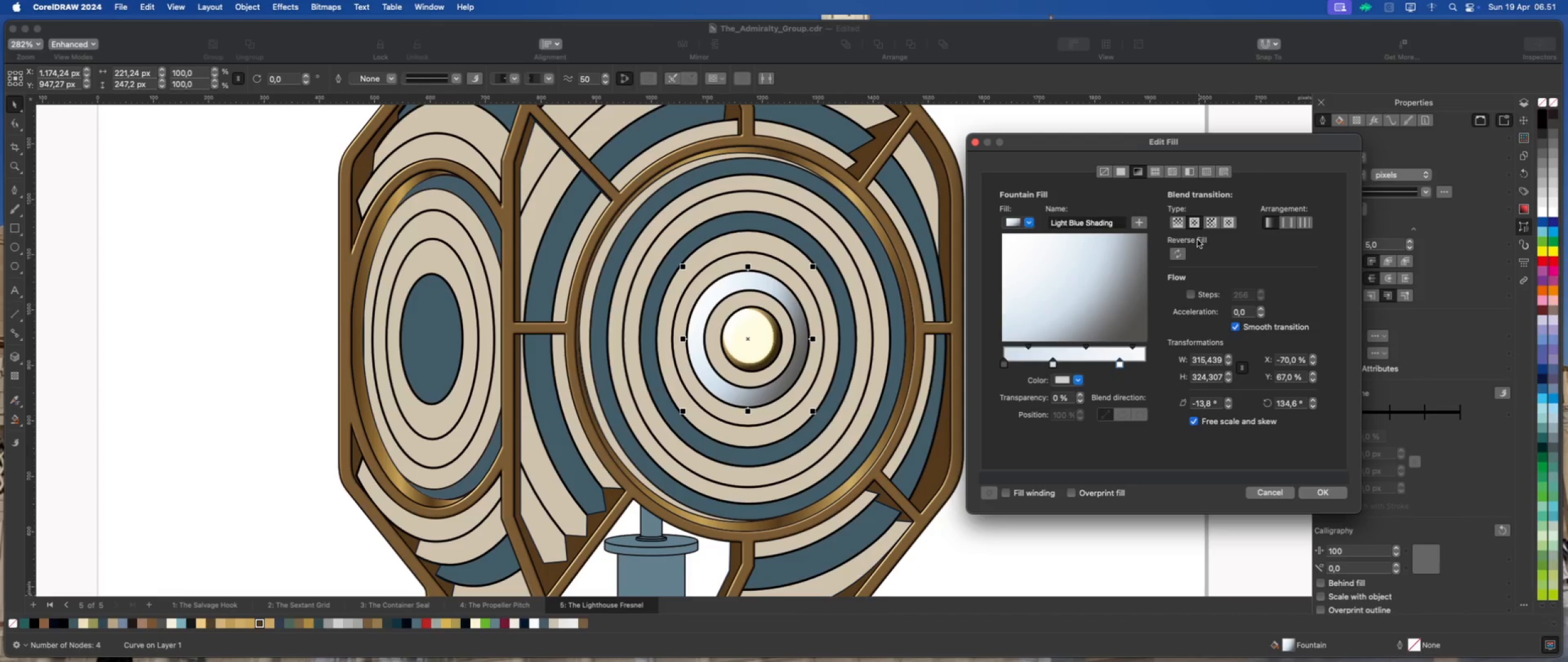 
wait(7.29)
 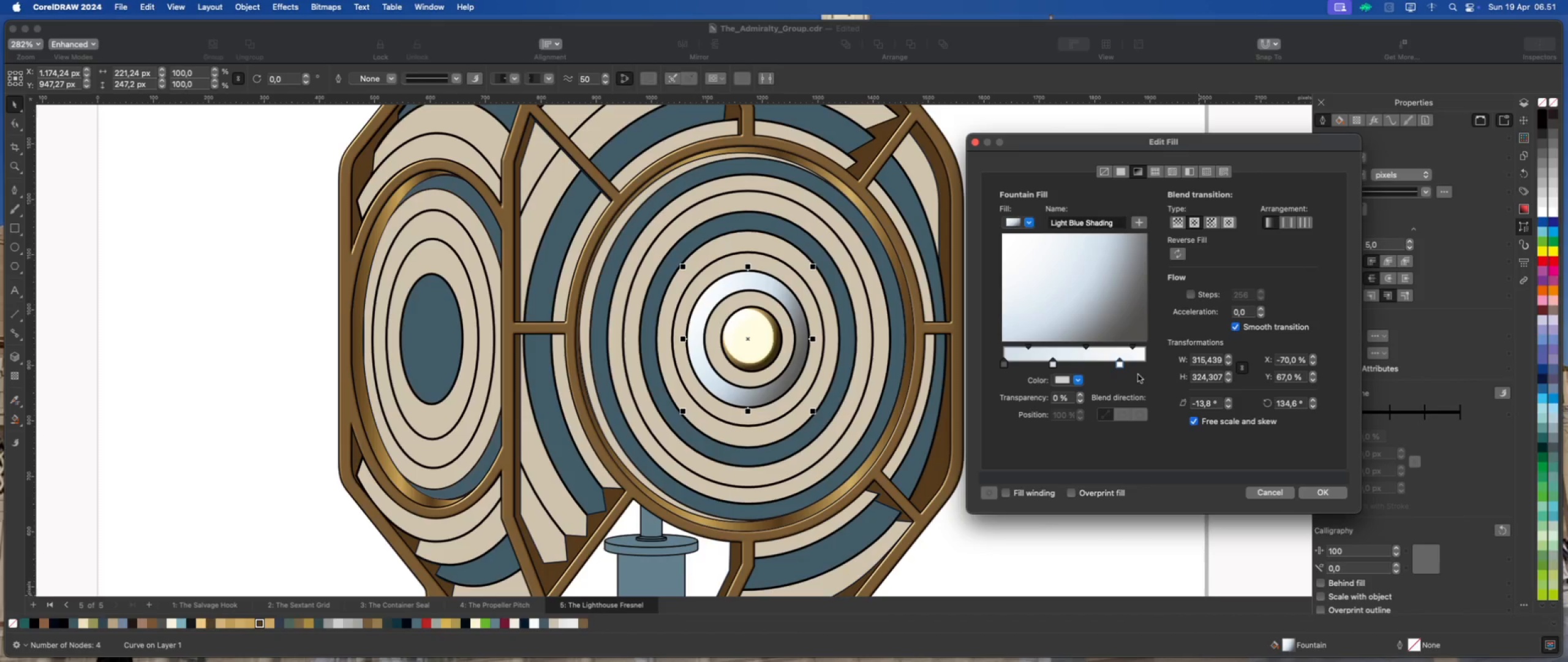 
left_click([1328, 496])
 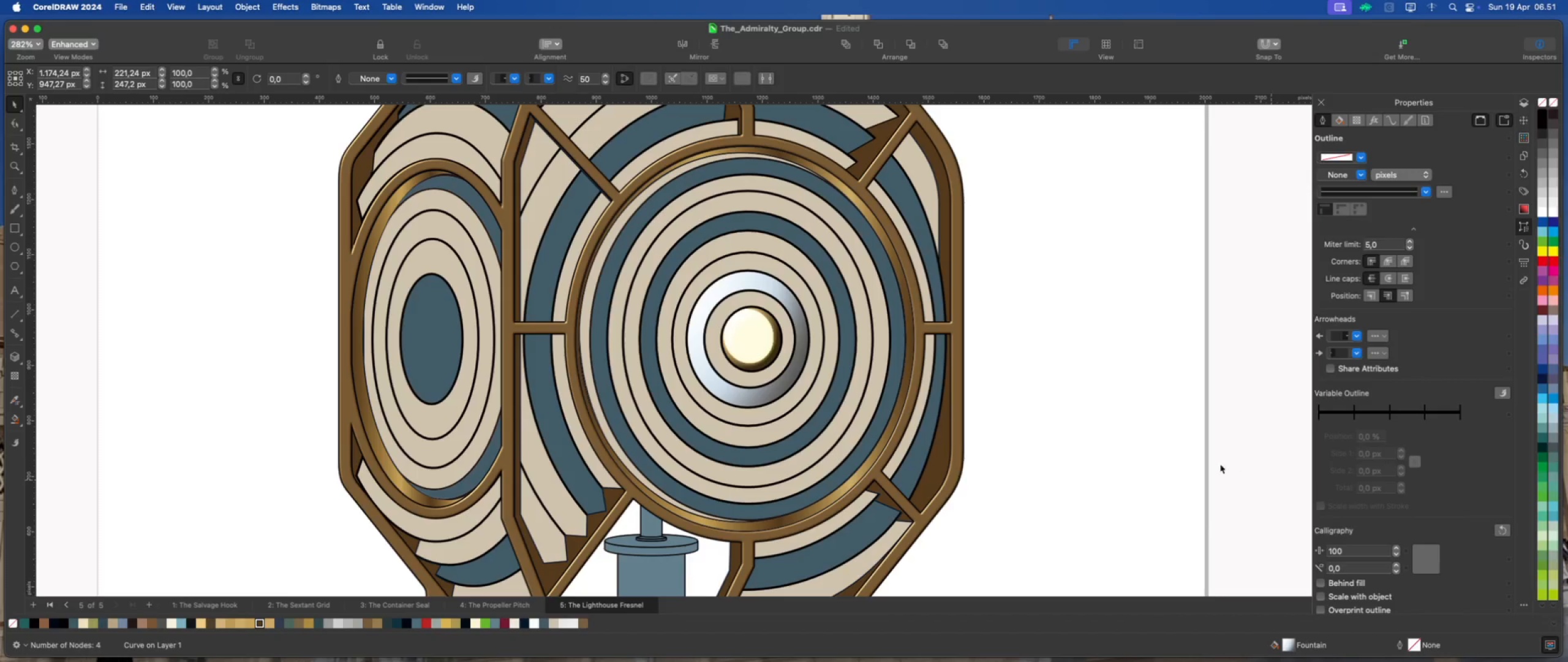 
left_click([1101, 422])
 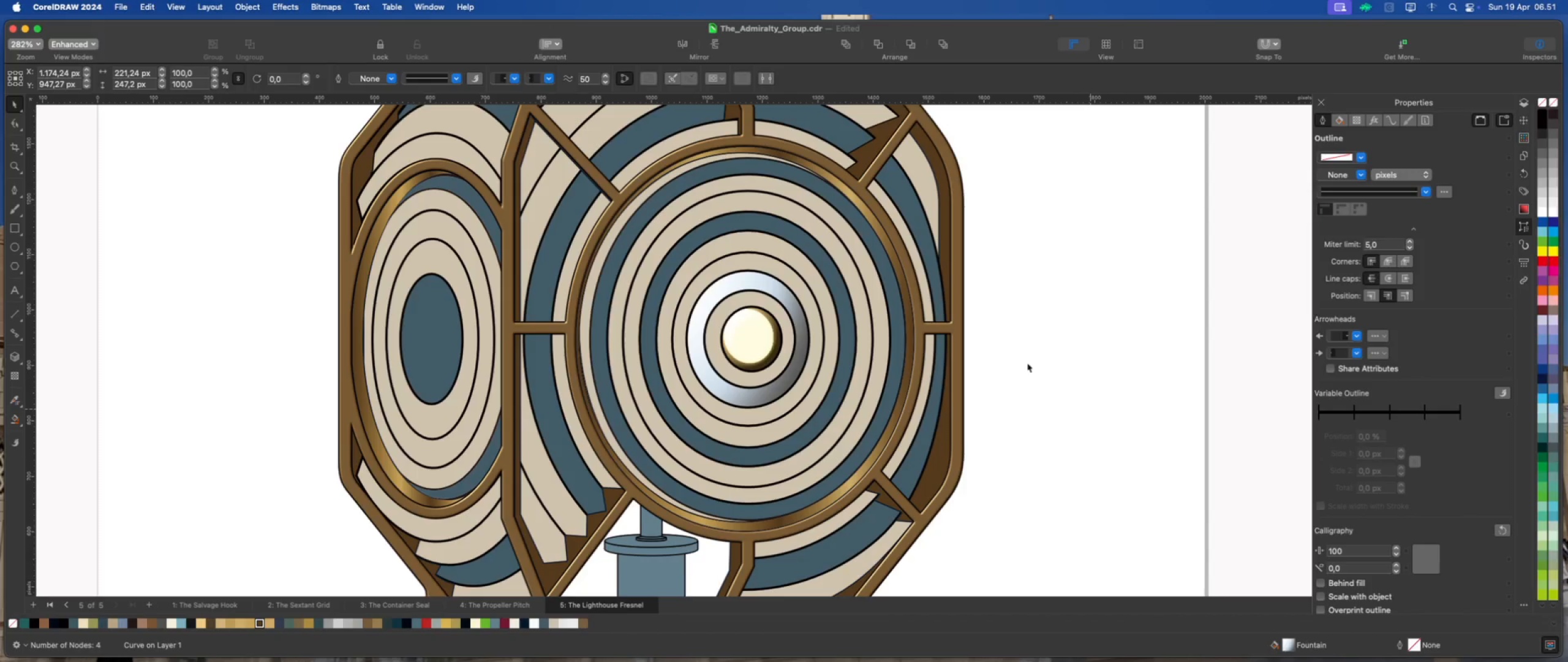 
scroll: coordinate [873, 299], scroll_direction: down, amount: 4.0
 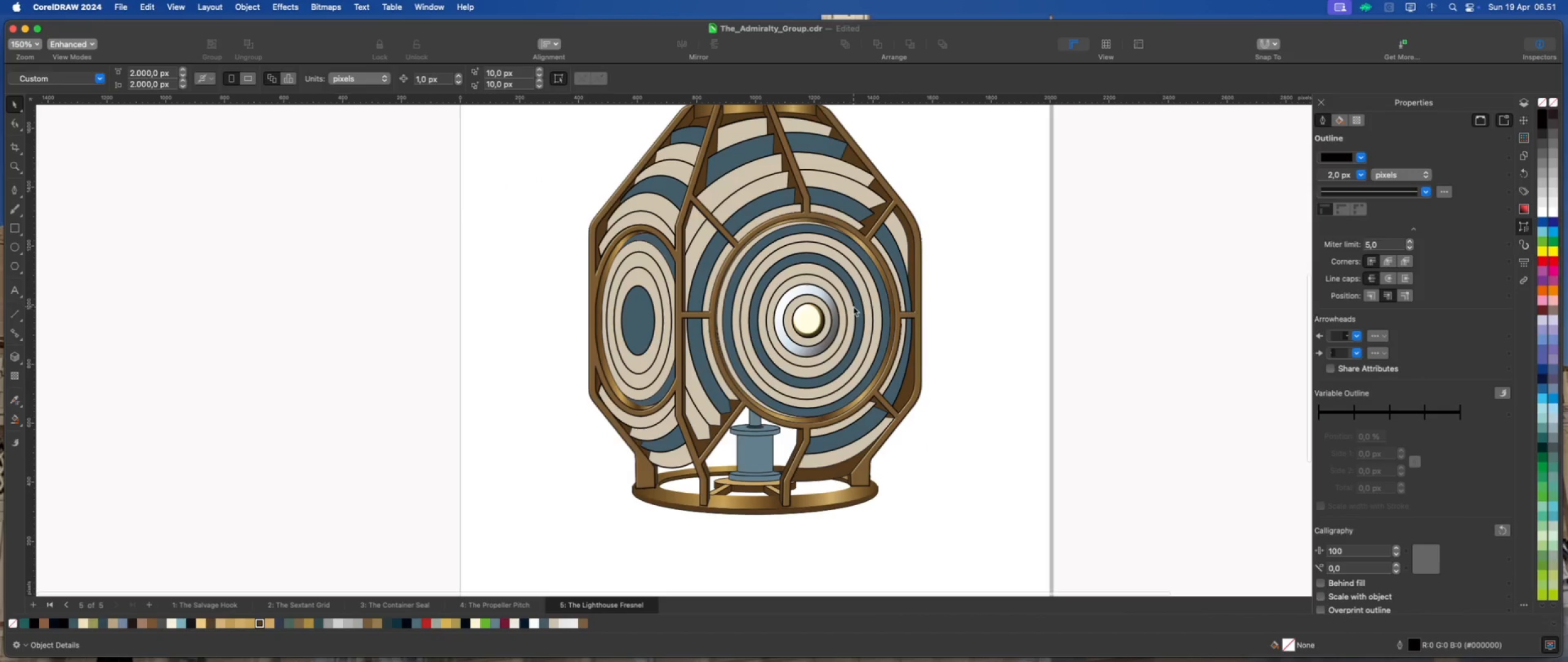 
left_click([857, 305])
 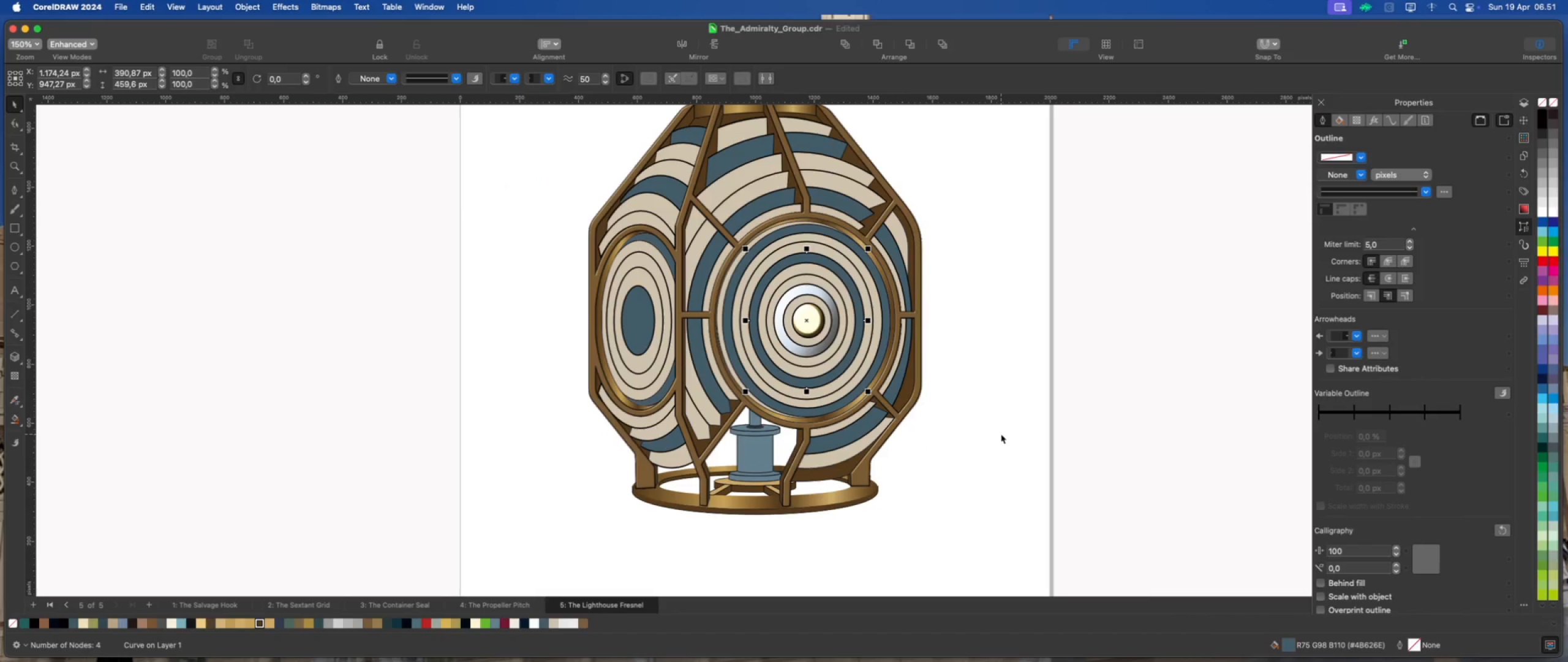 
scroll: coordinate [902, 371], scroll_direction: up, amount: 1.0
 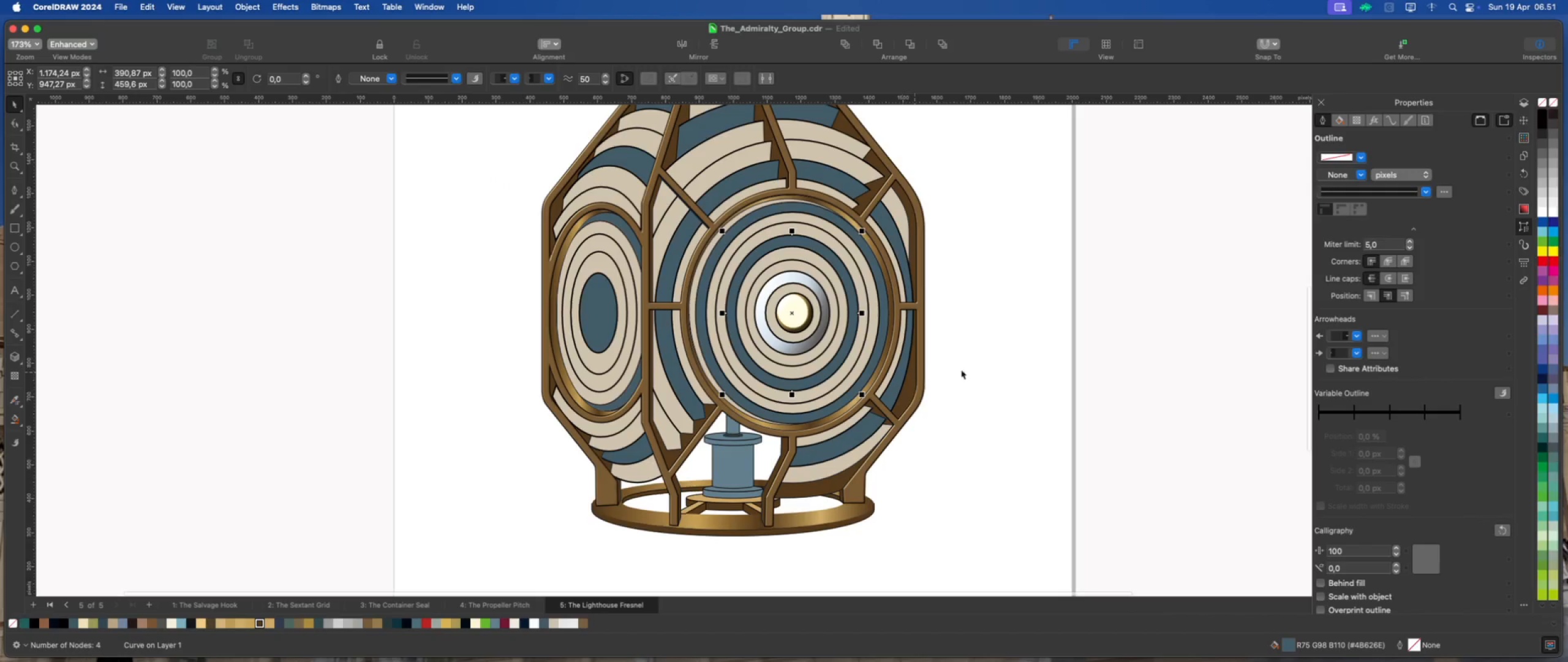 
left_click([967, 368])
 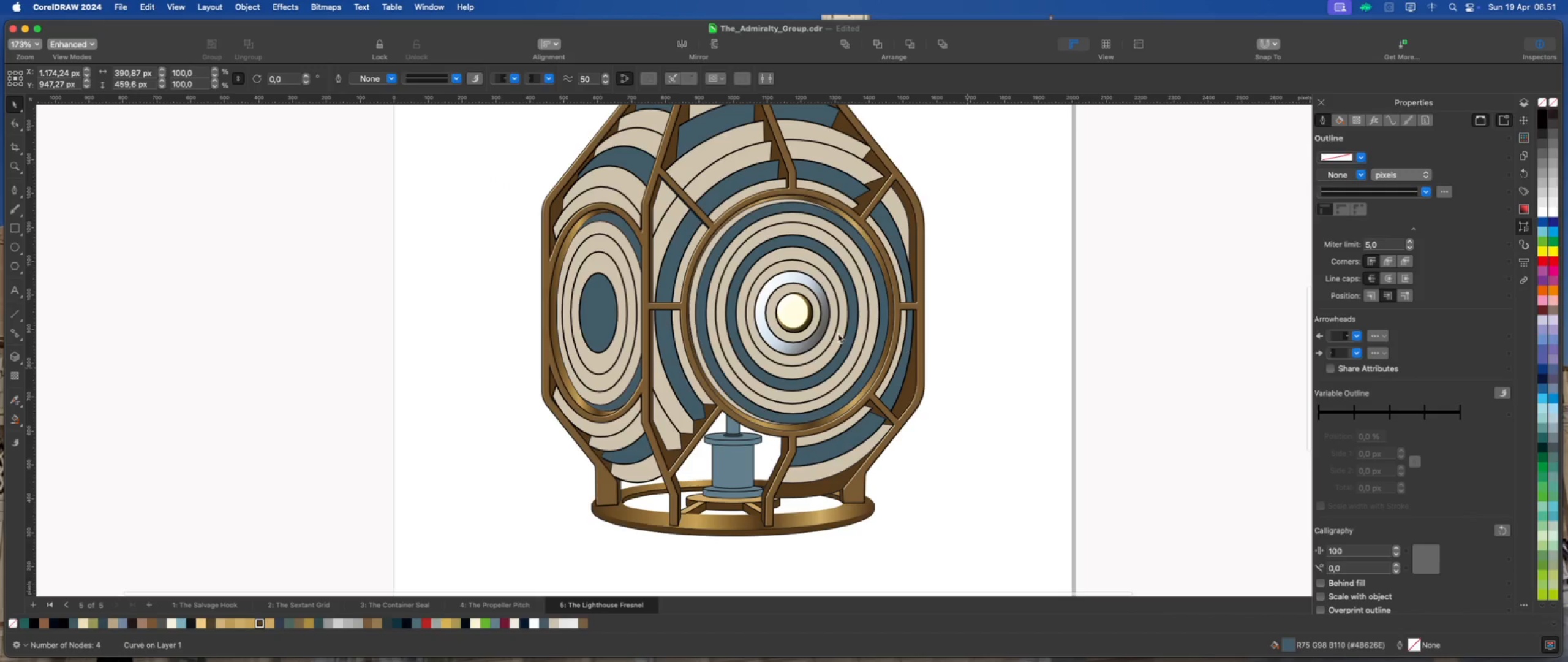 
scroll: coordinate [819, 315], scroll_direction: up, amount: 2.0
 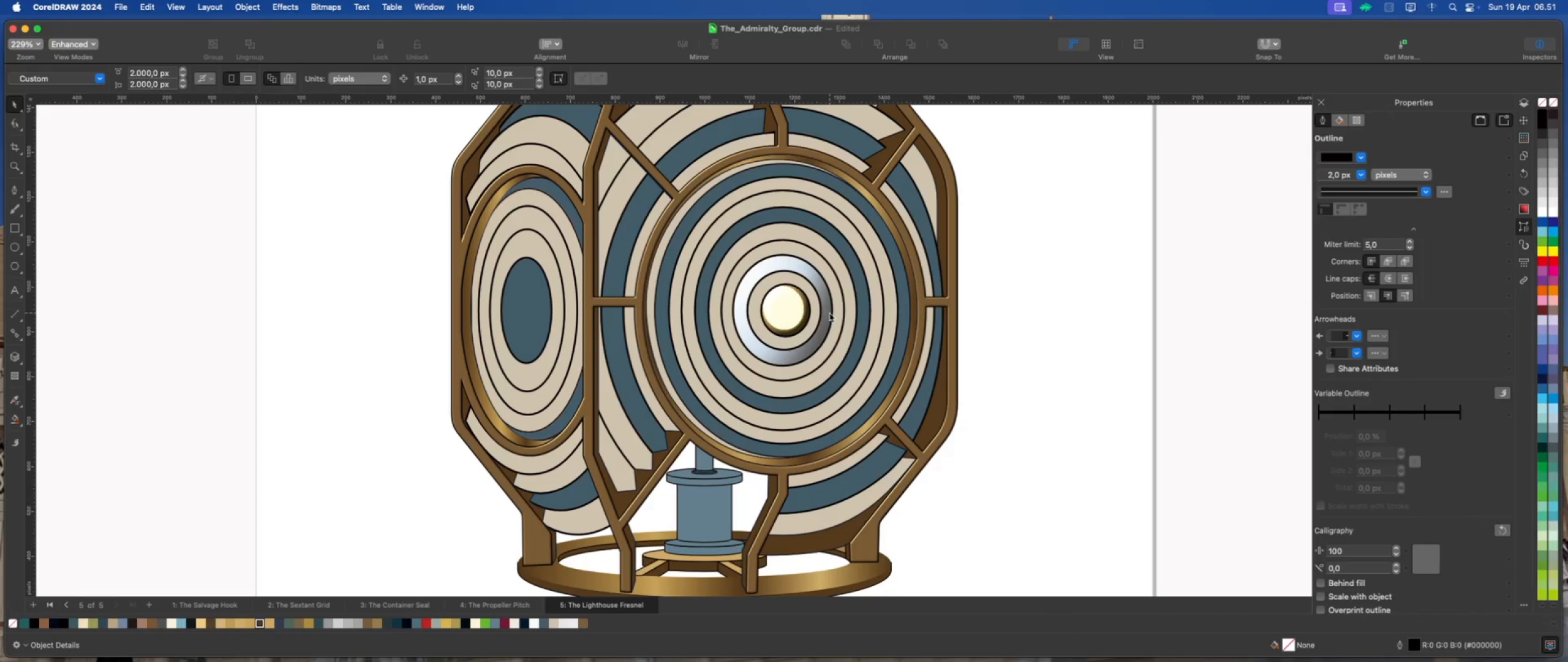 
left_click([862, 305])
 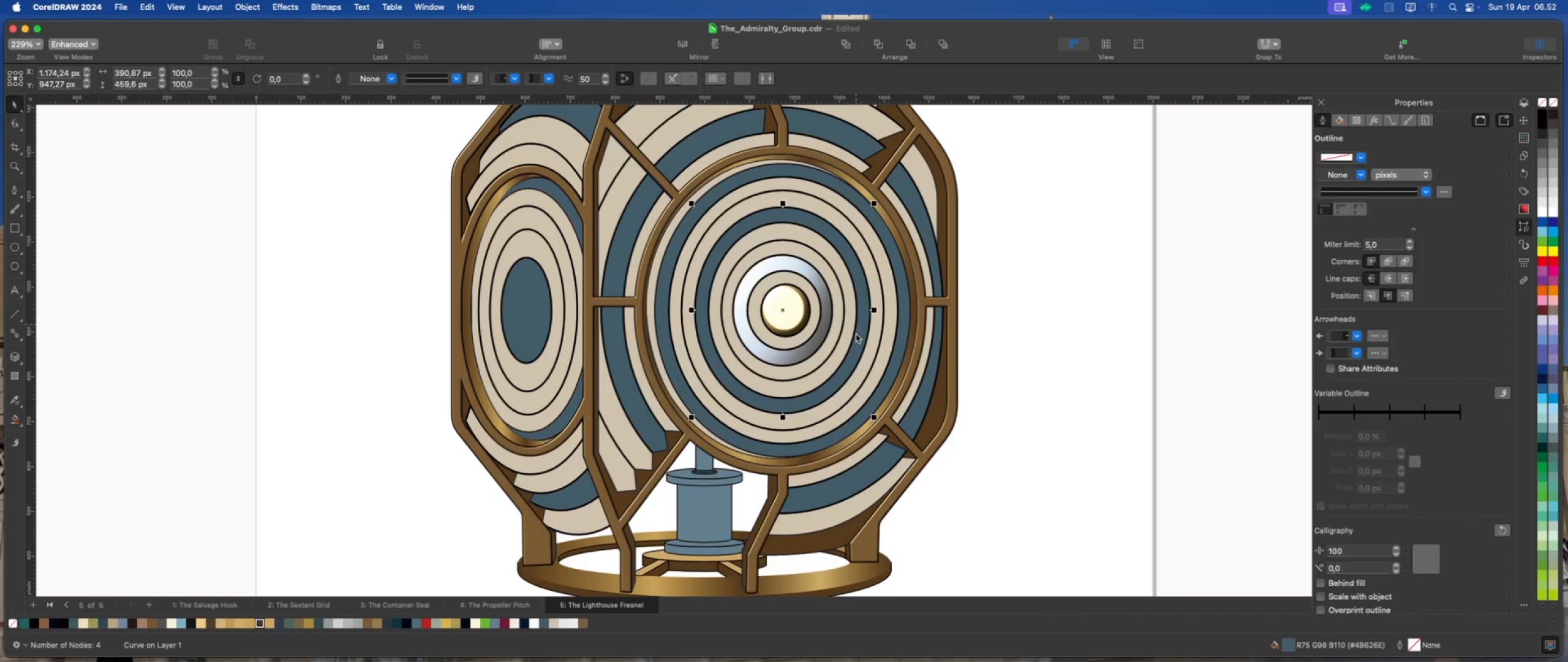 
scroll: coordinate [835, 397], scroll_direction: down, amount: 2.0
 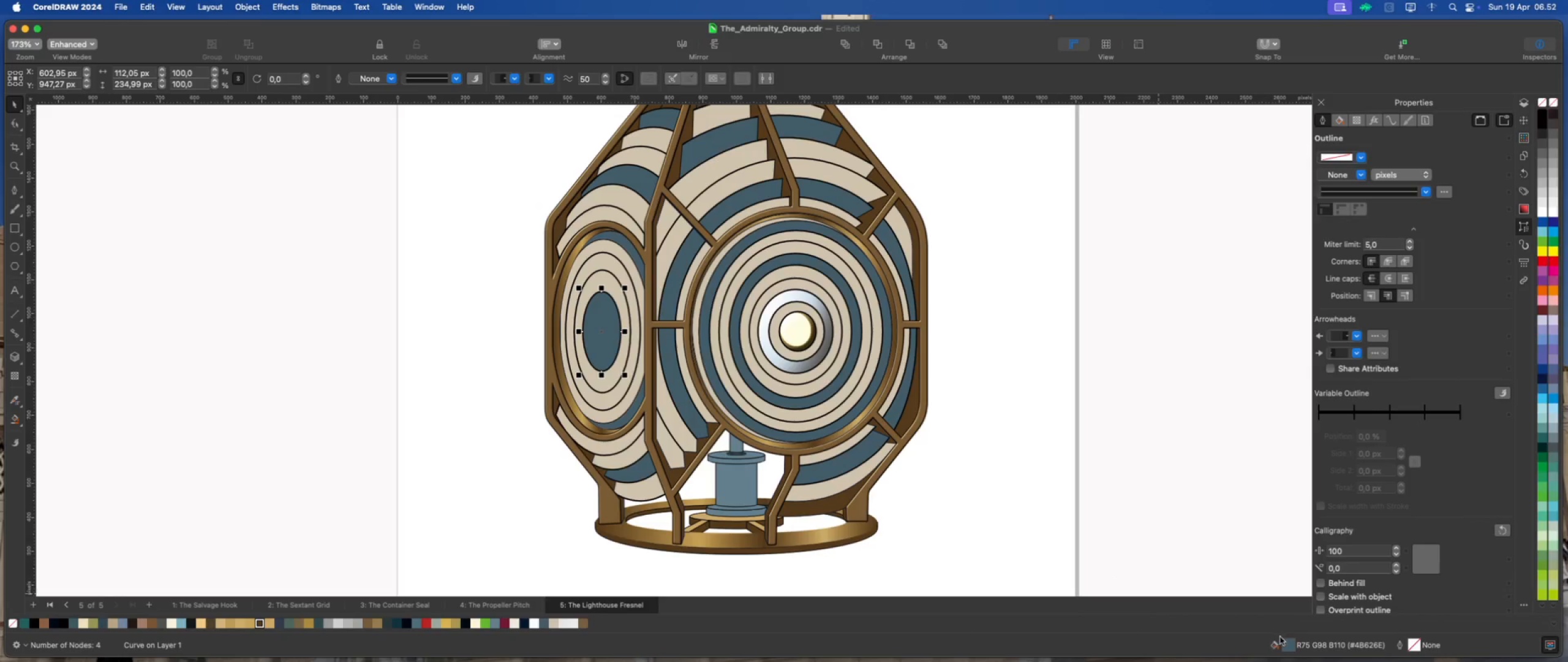 
double_click([1288, 647])
 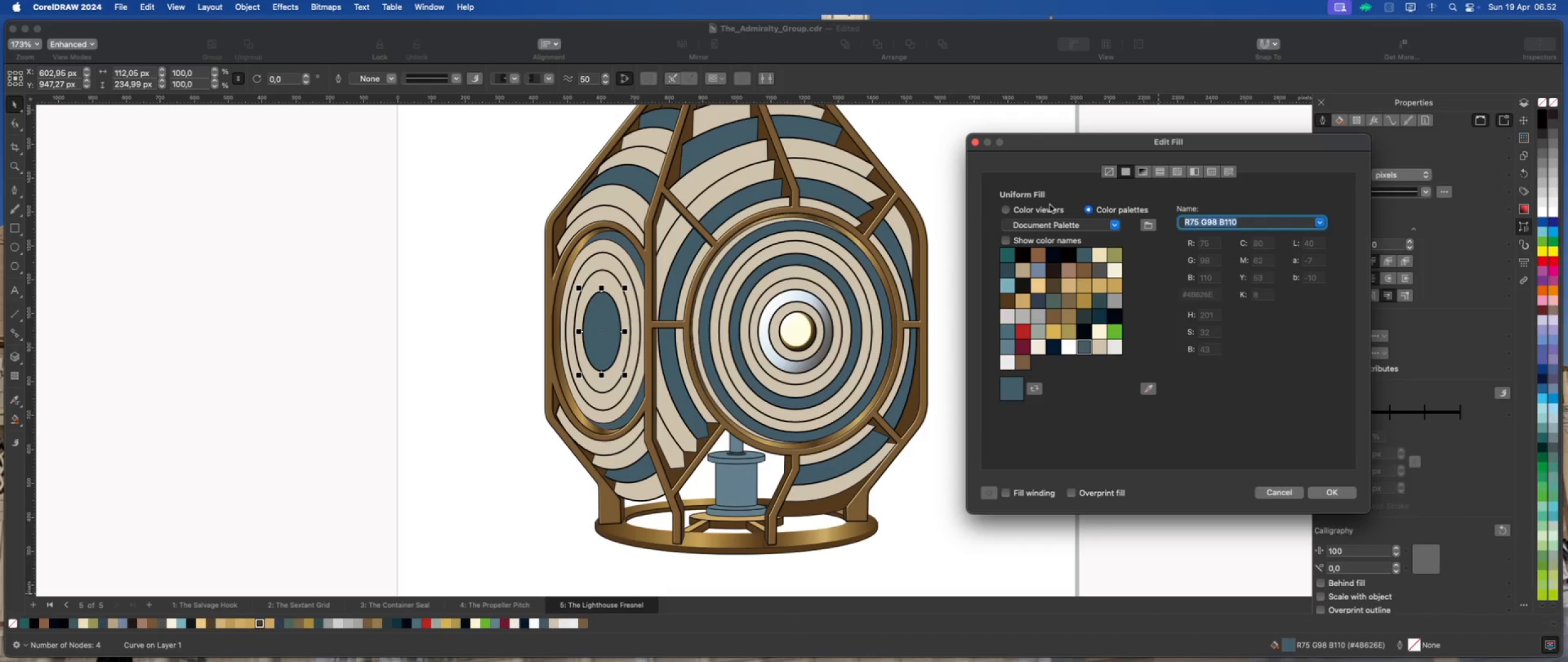 
wait(5.1)
 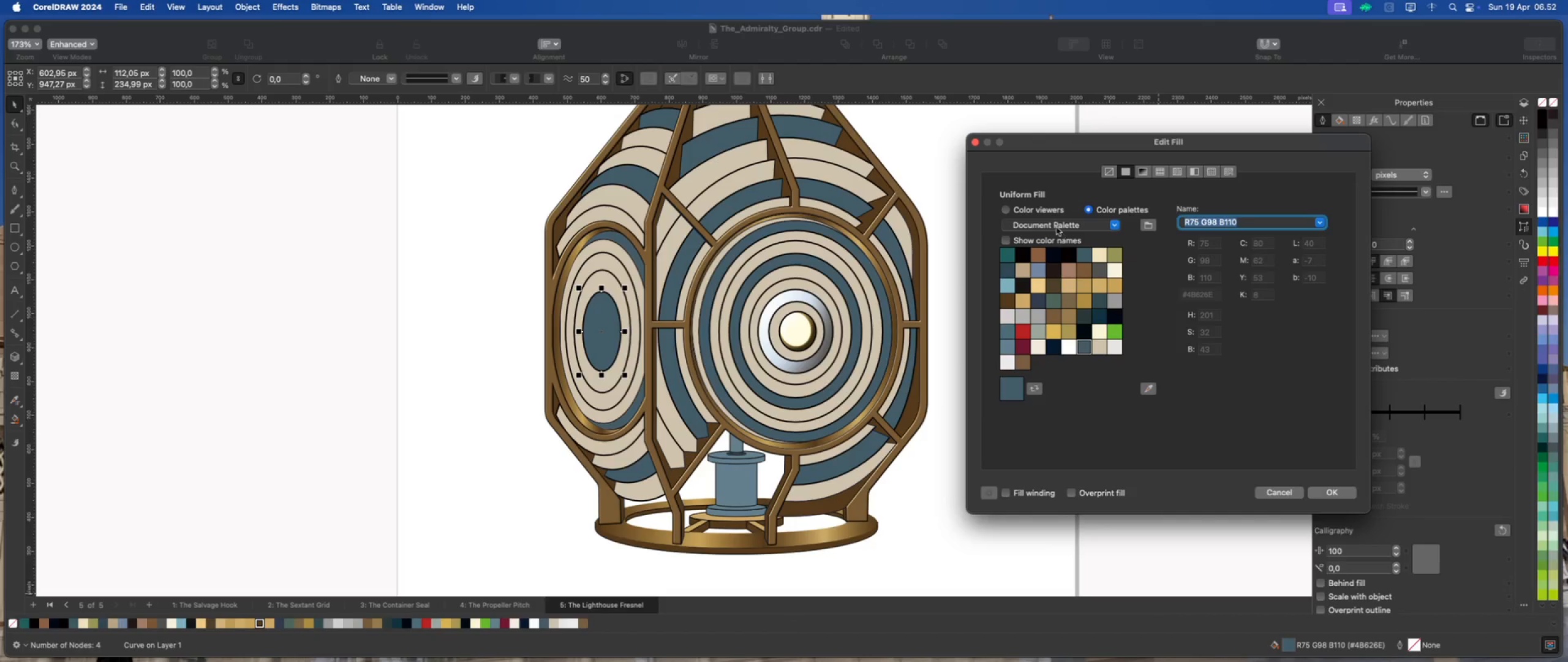 
left_click([1048, 210])
 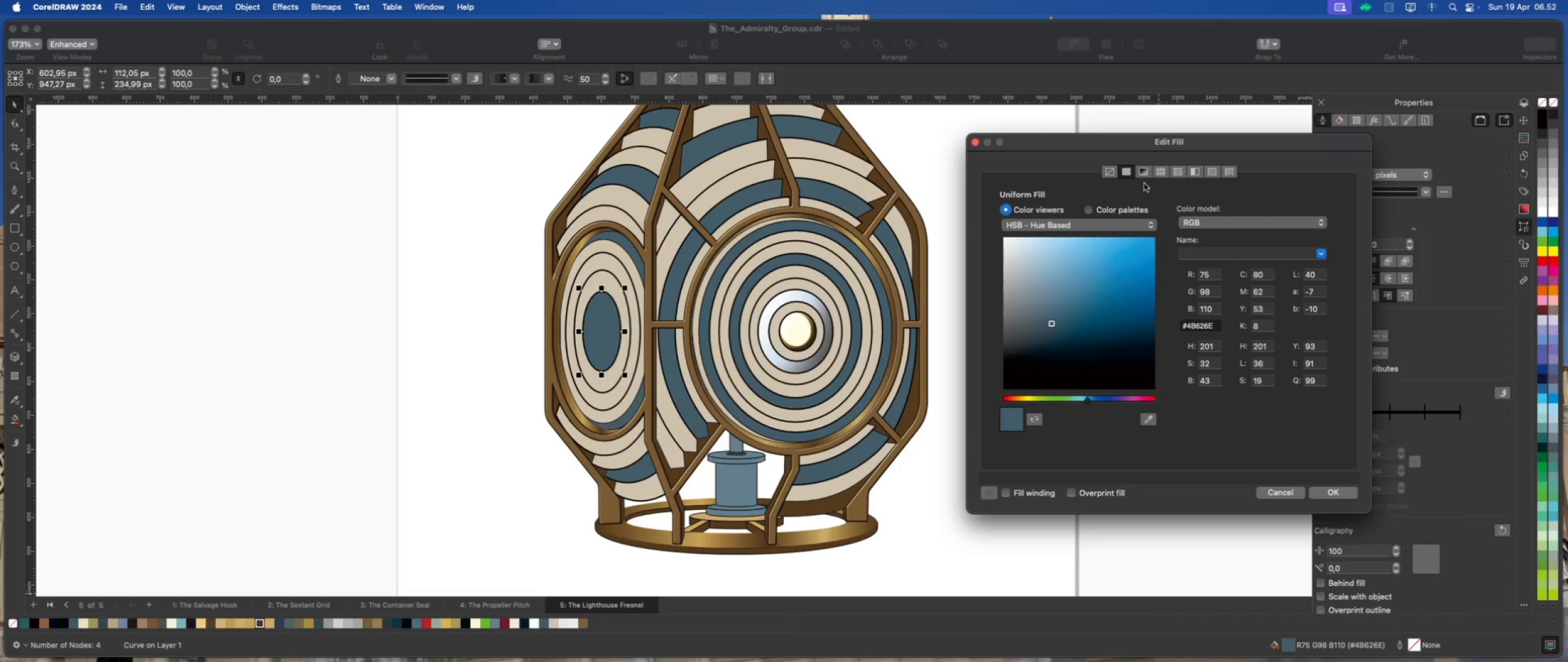 
left_click([1146, 174])
 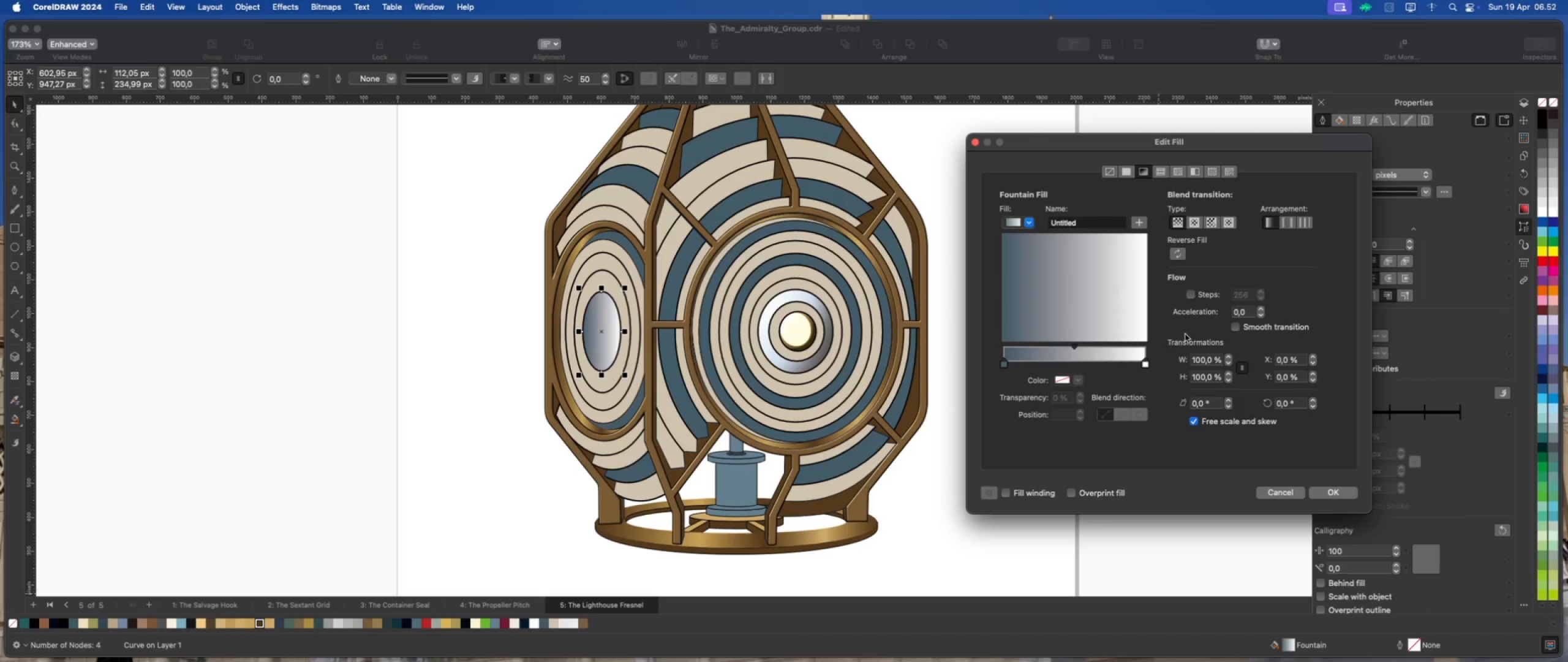 
wait(8.11)
 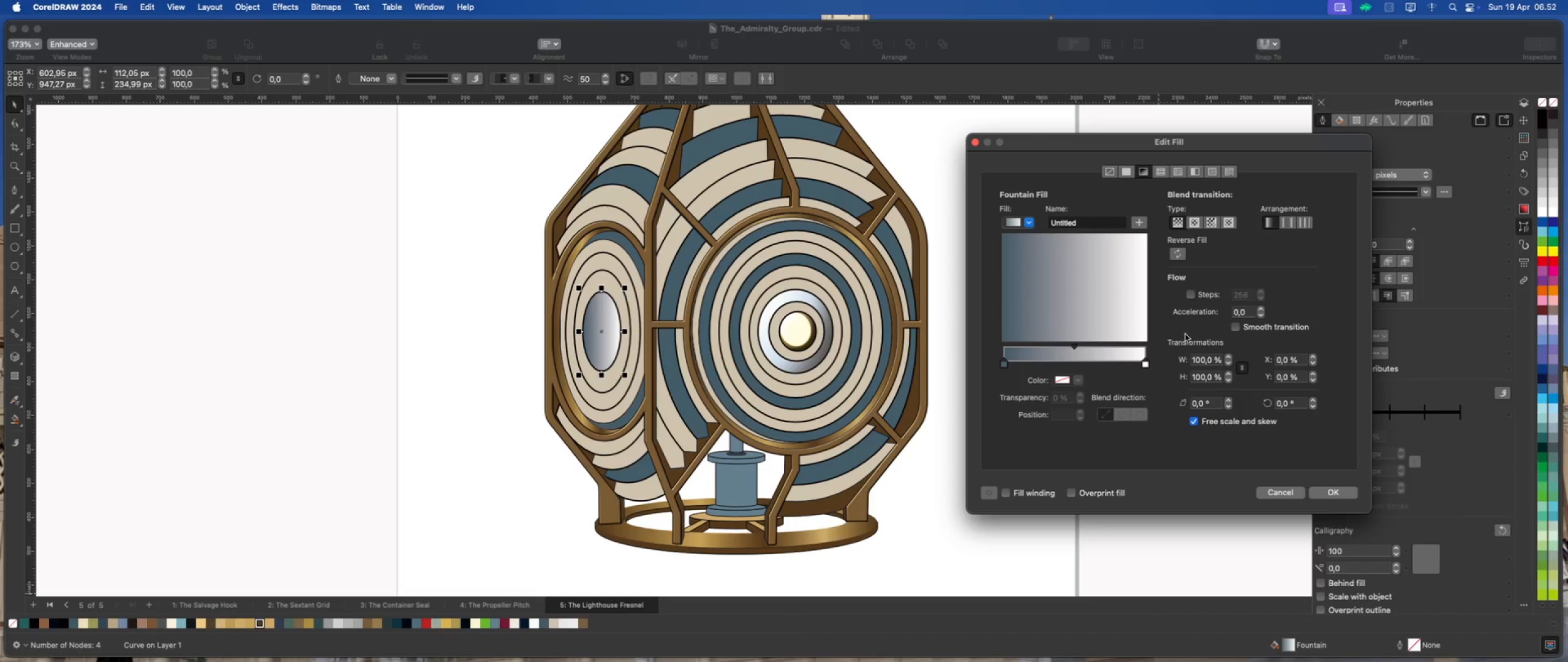 
left_click([1212, 222])
 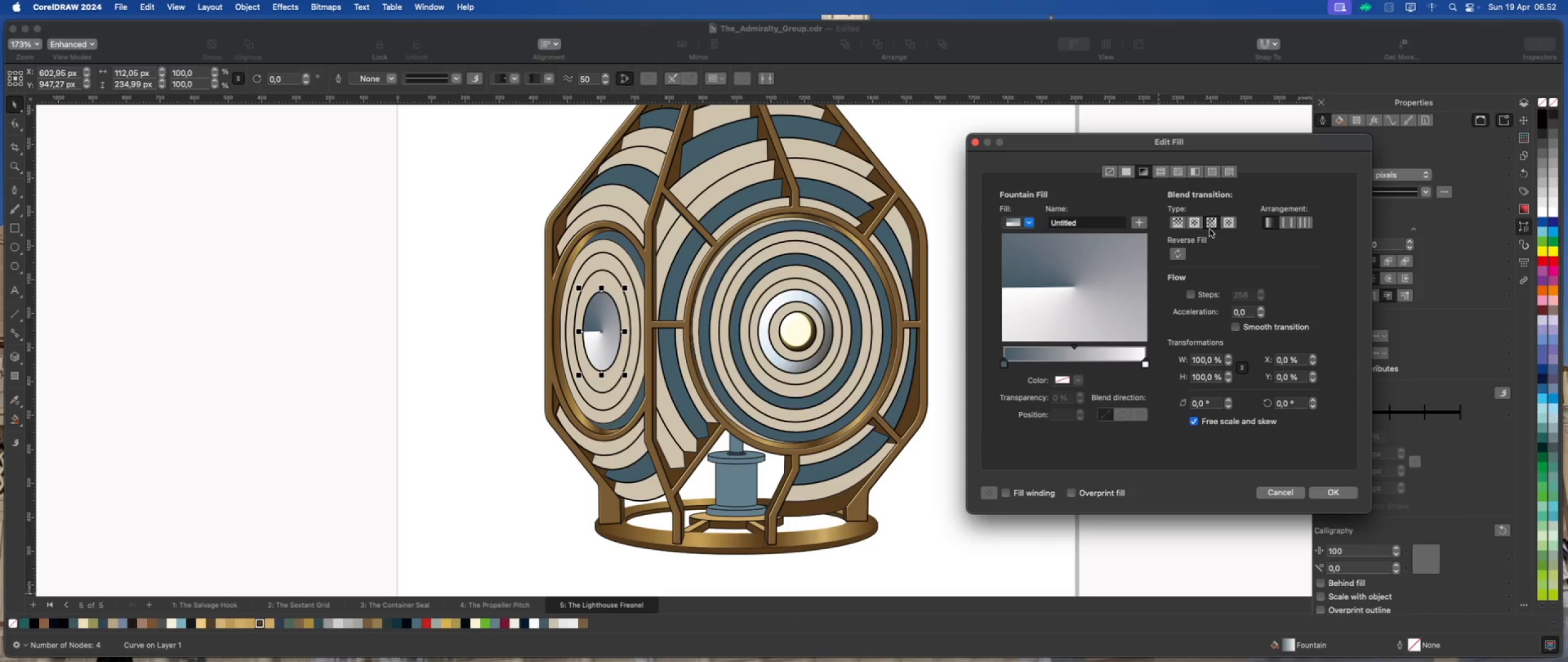 
left_click_drag(start_coordinate=[1050, 294], to_coordinate=[1076, 284])
 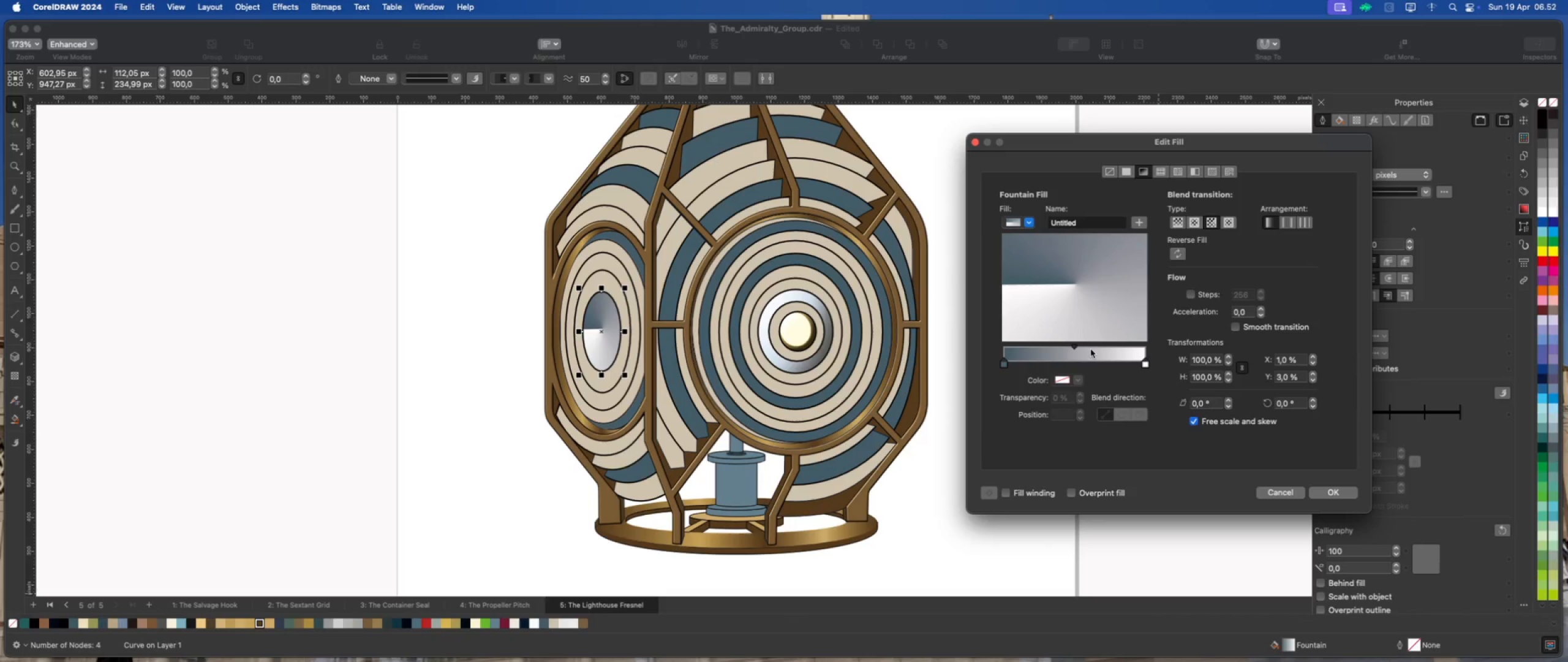 
left_click_drag(start_coordinate=[1075, 283], to_coordinate=[1074, 295])
 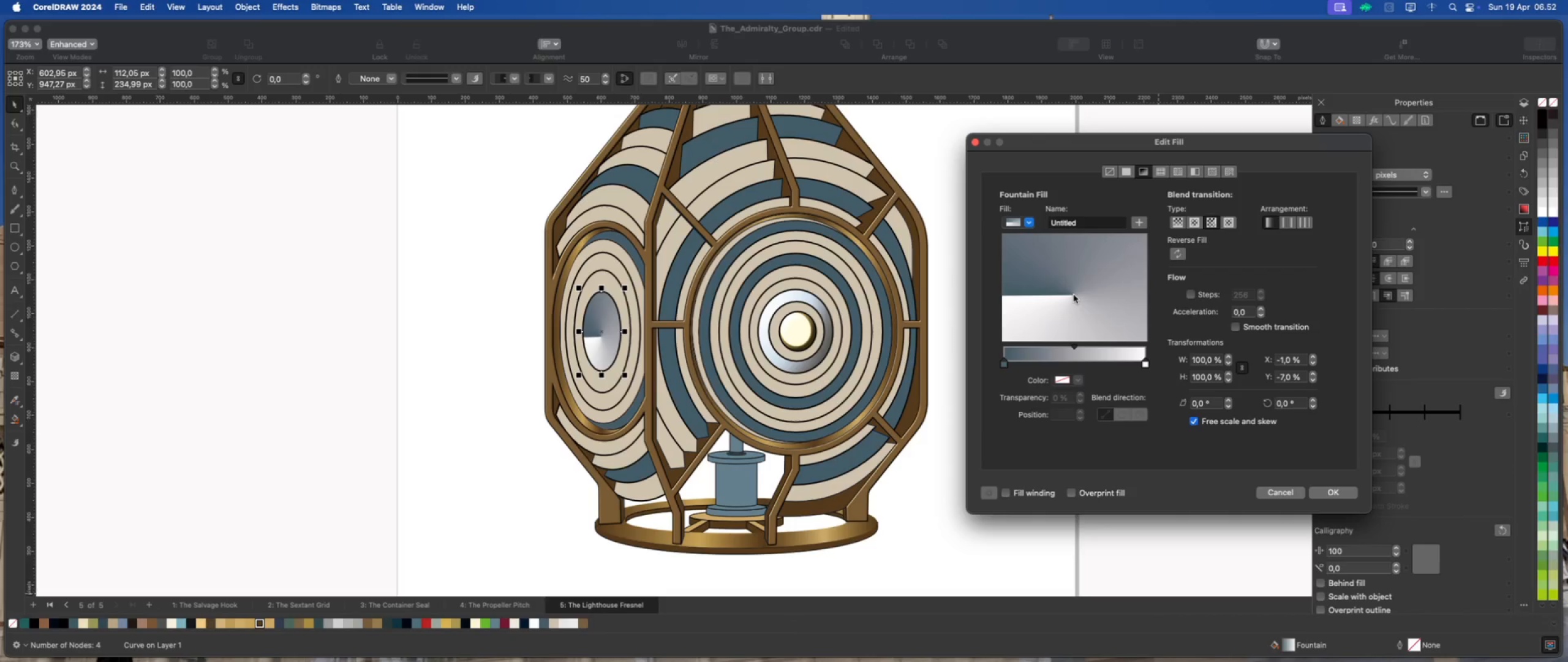 
left_click_drag(start_coordinate=[1074, 295], to_coordinate=[1074, 292])
 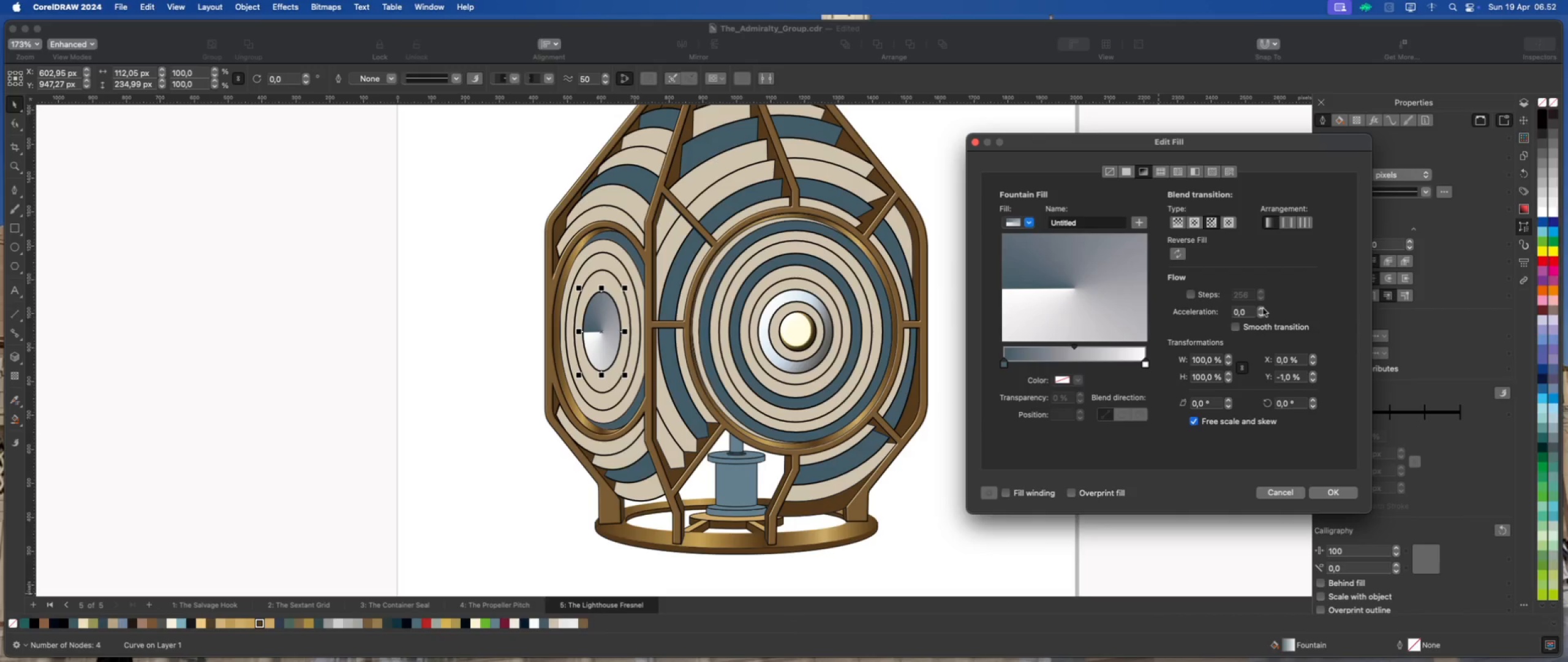 
wait(6.86)
 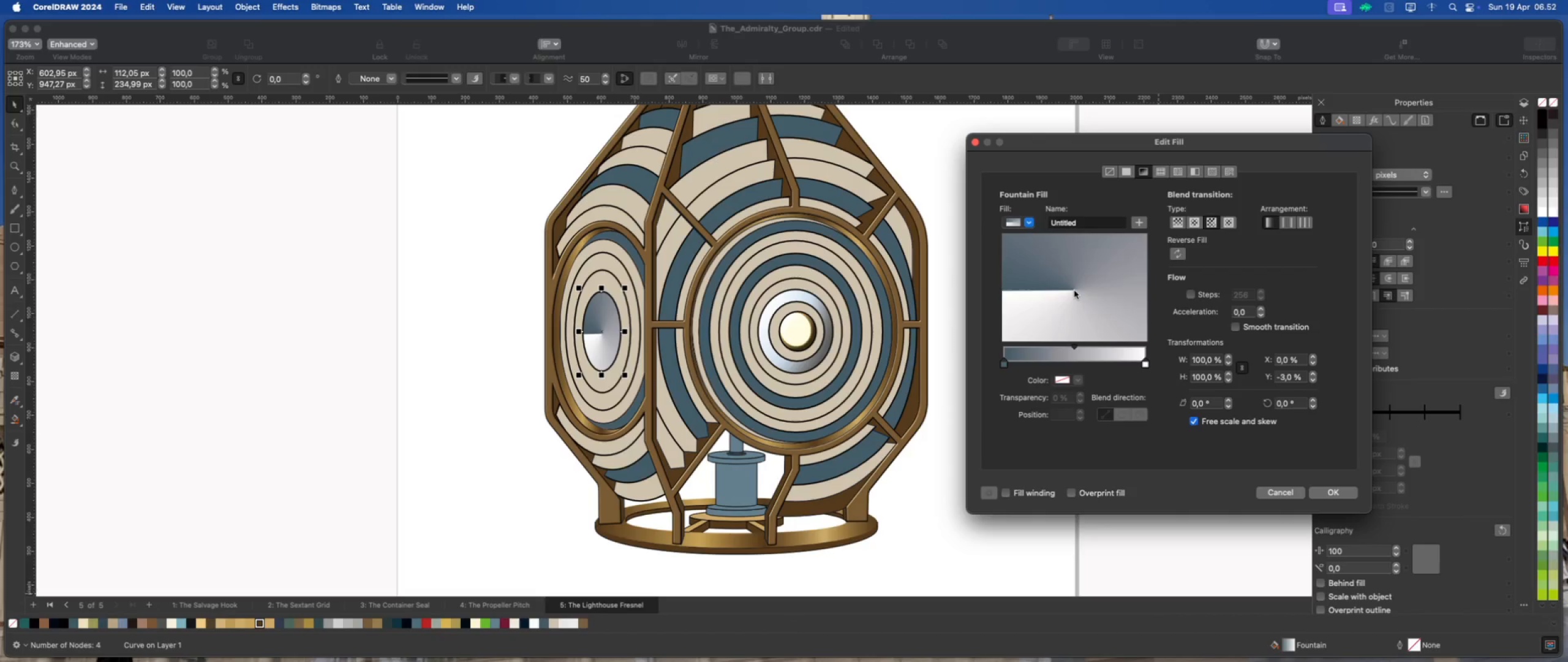 
left_click([1313, 375])
 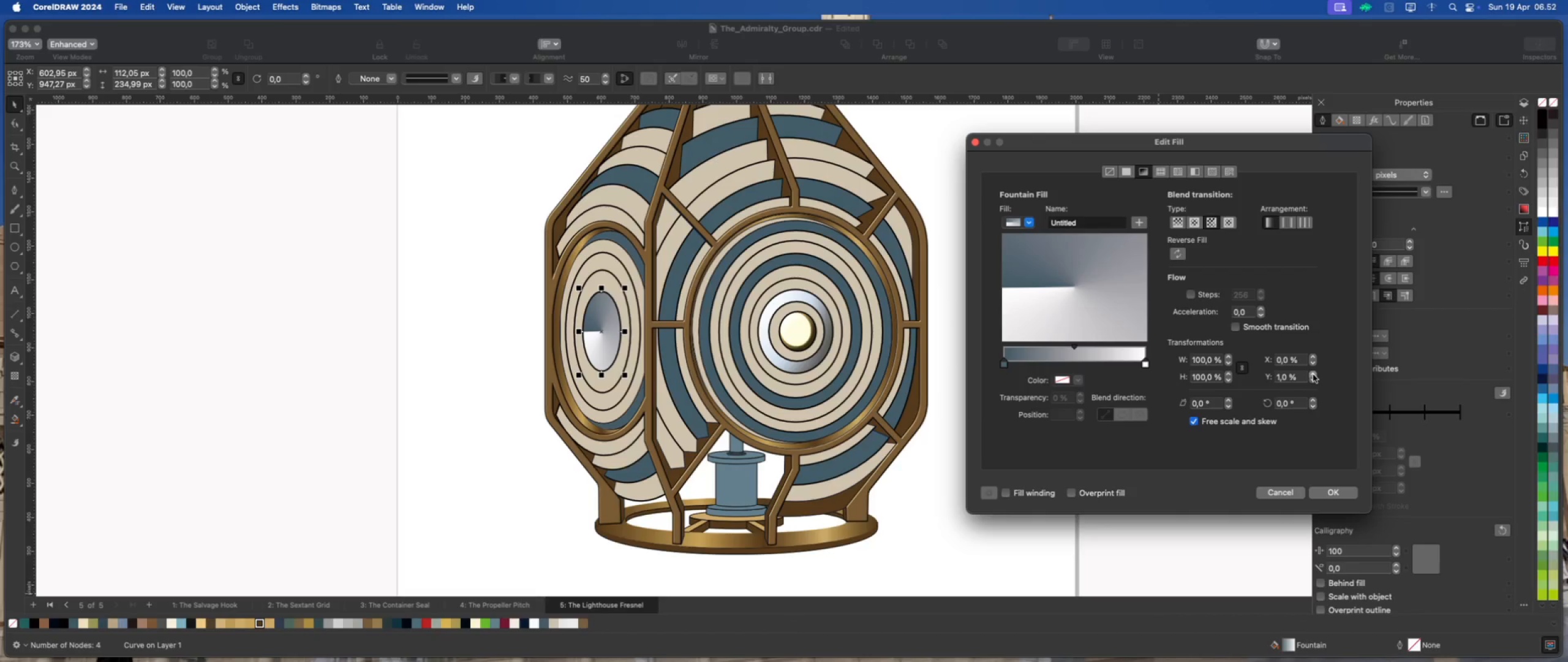 
double_click([1313, 375])
 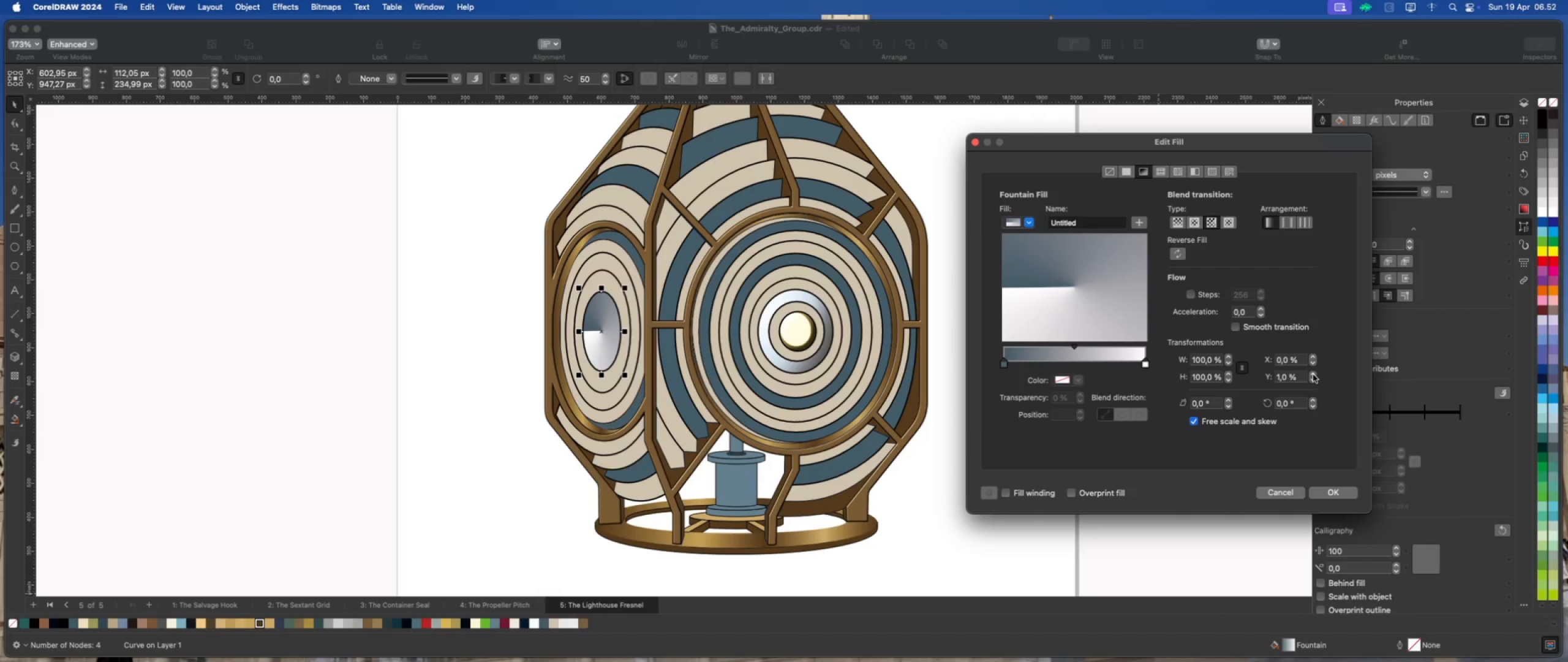 
triple_click([1313, 375])
 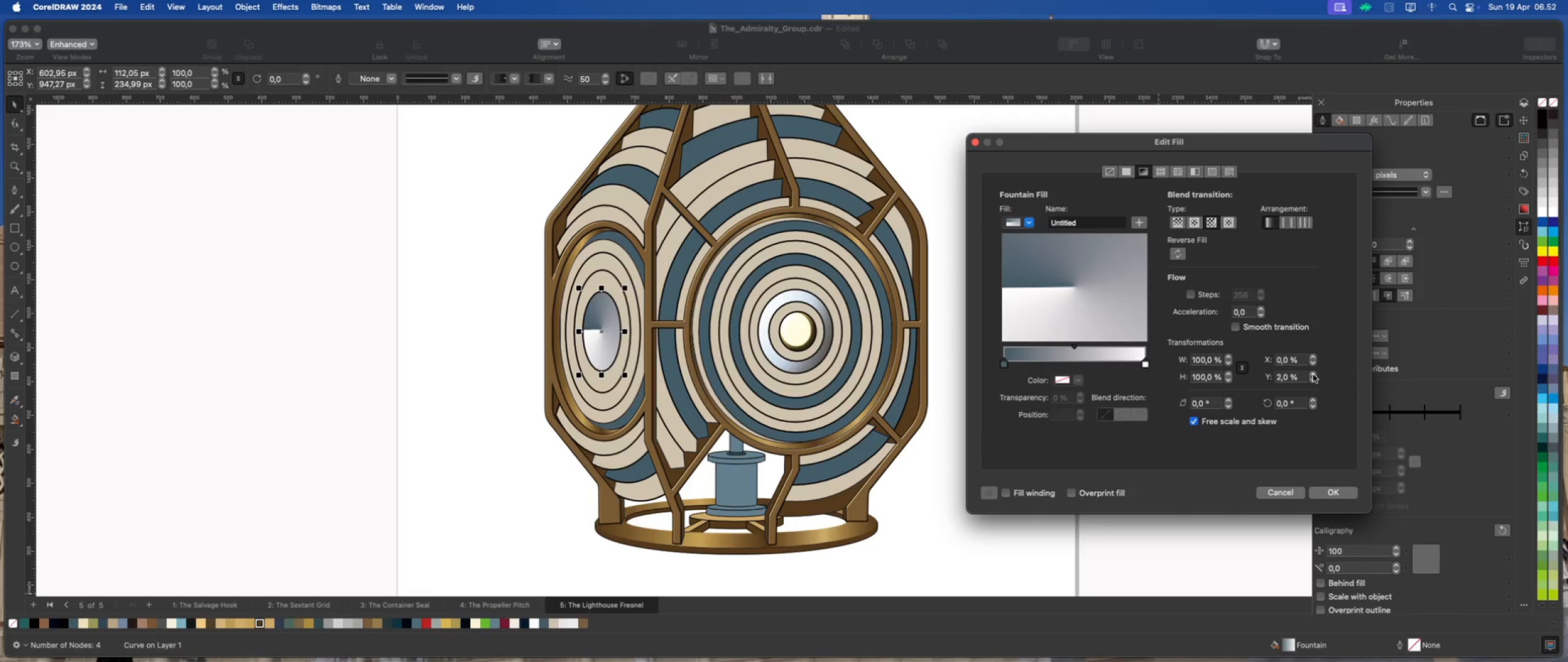 
triple_click([1313, 375])
 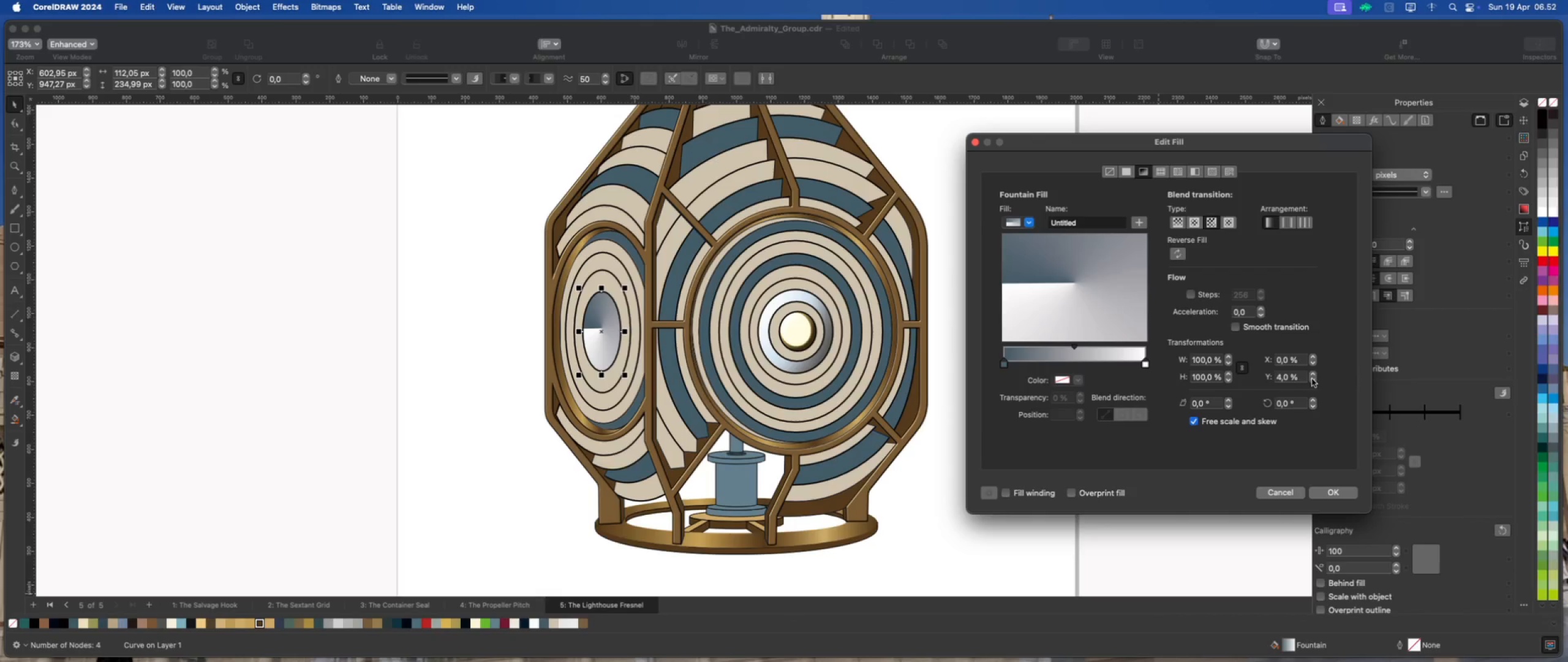 
left_click([1313, 379])
 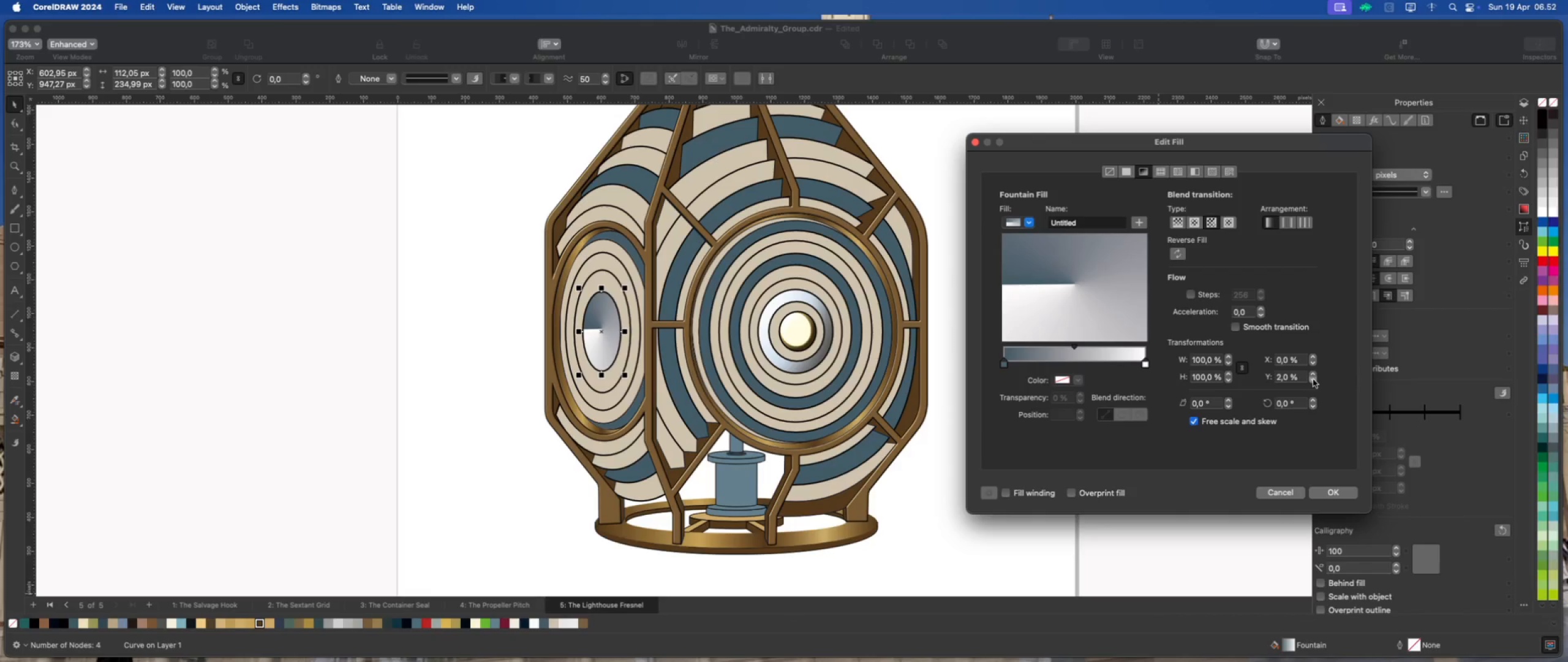 
double_click([1313, 379])
 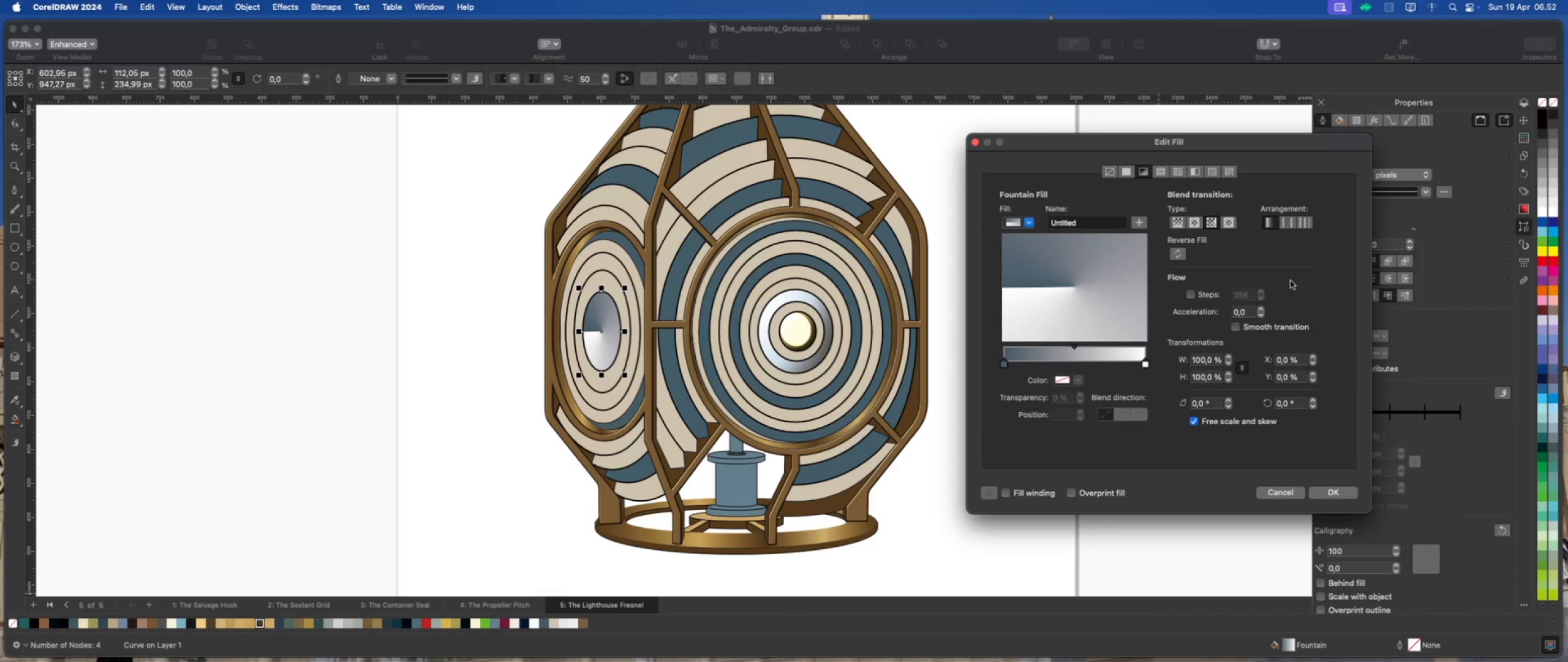 
wait(11.65)
 